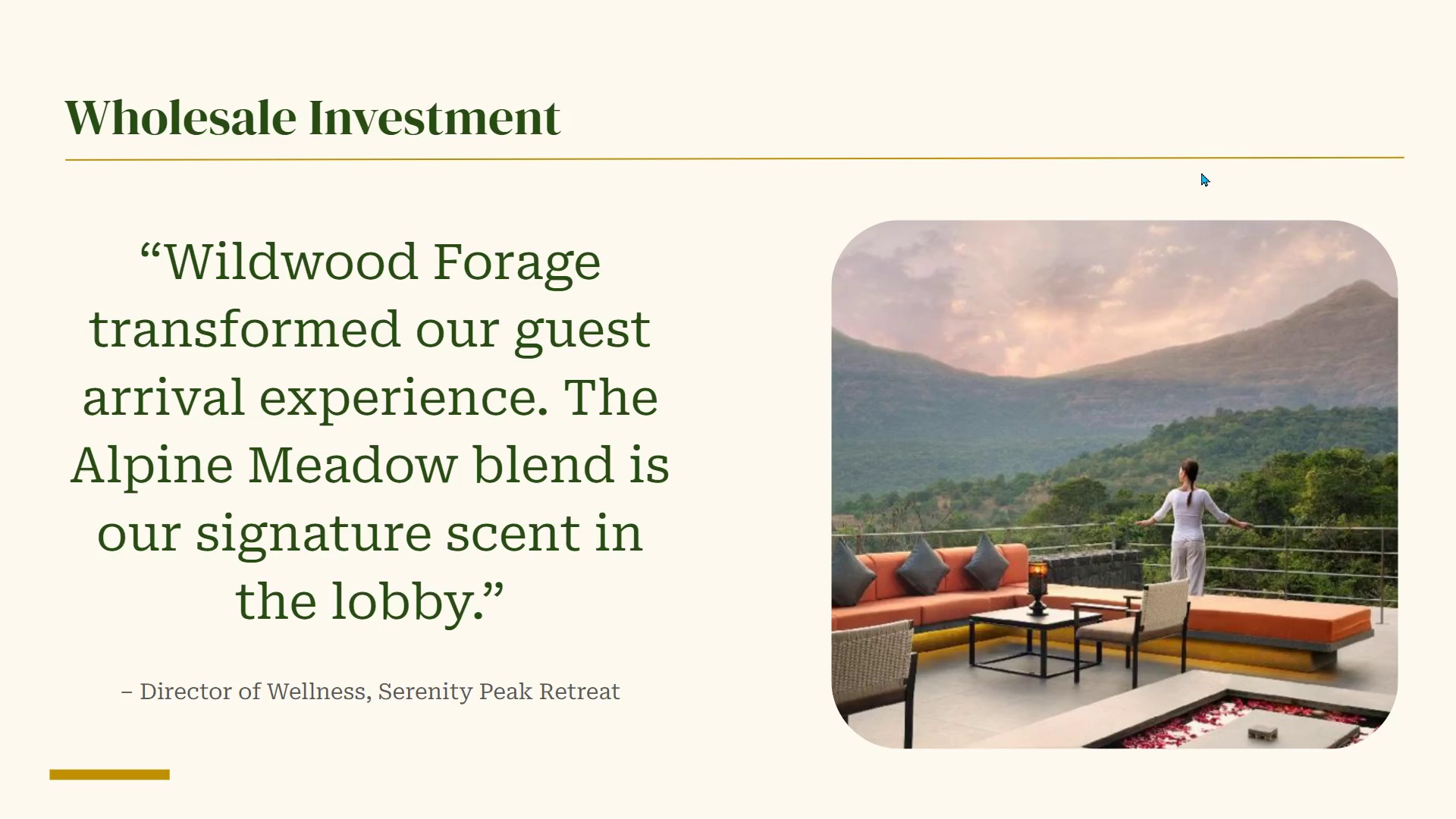 
hold_key(key=ArrowRight, duration=0.34)
 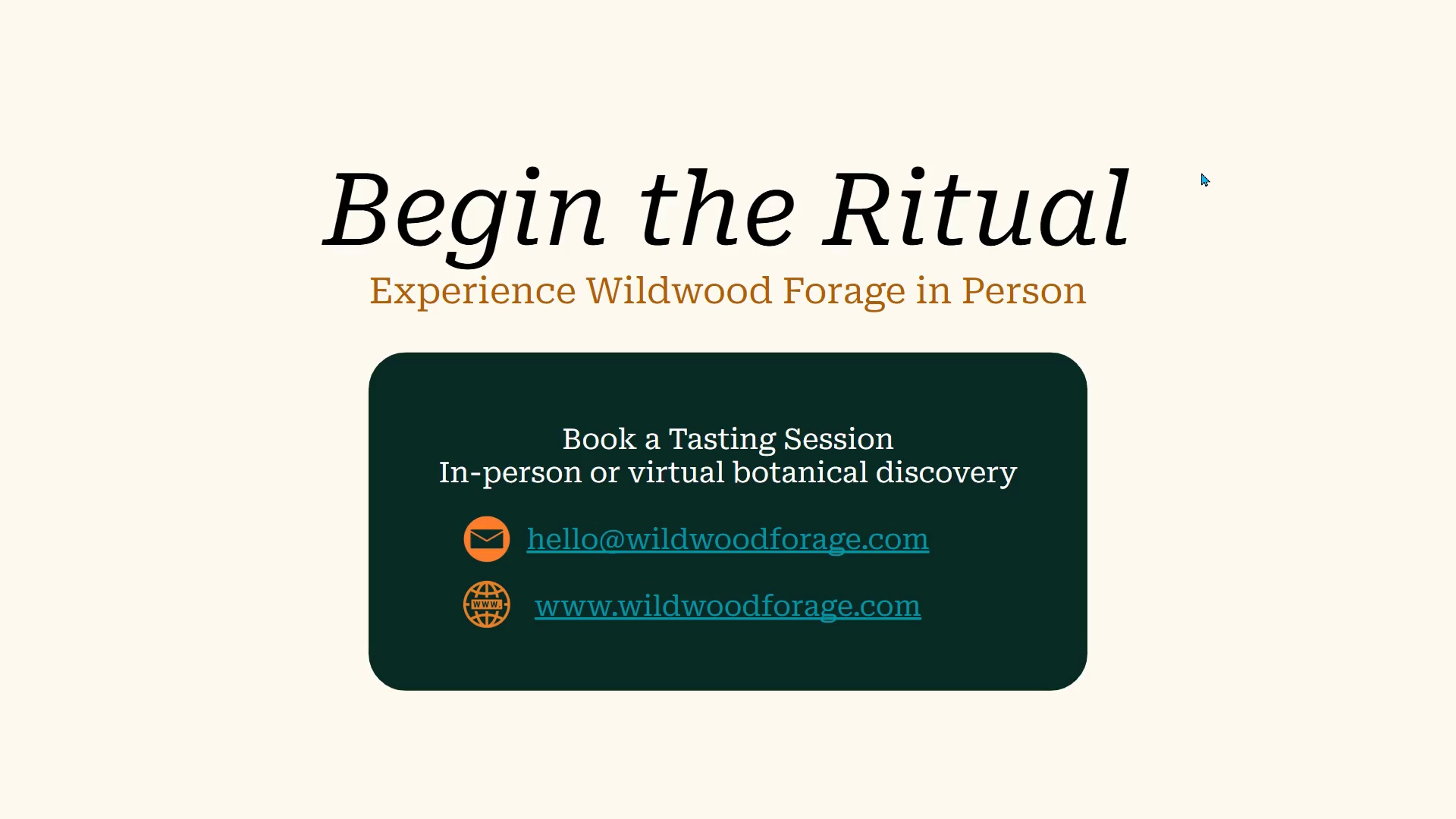 
key(ArrowLeft)
 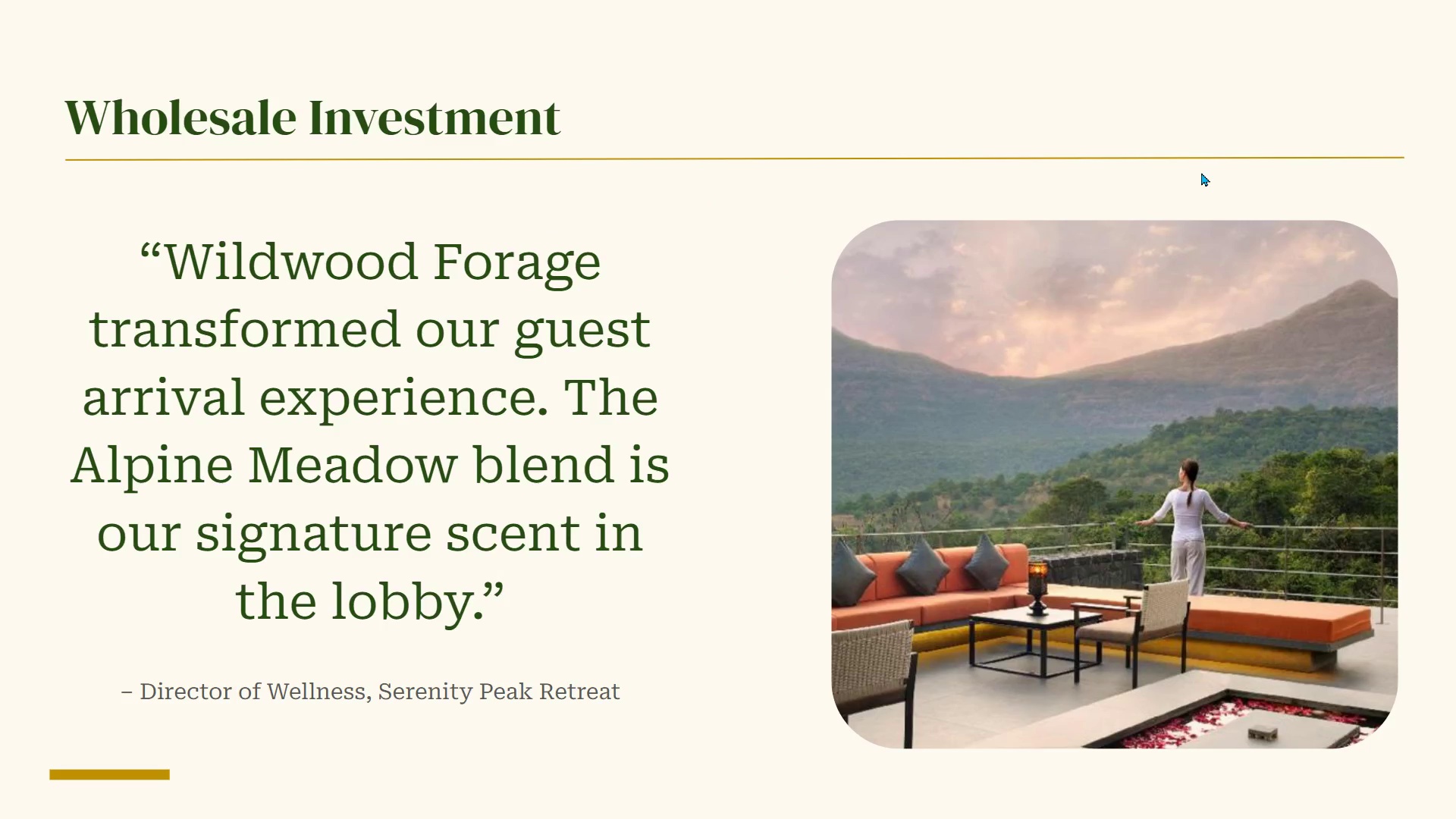 
key(Escape)
 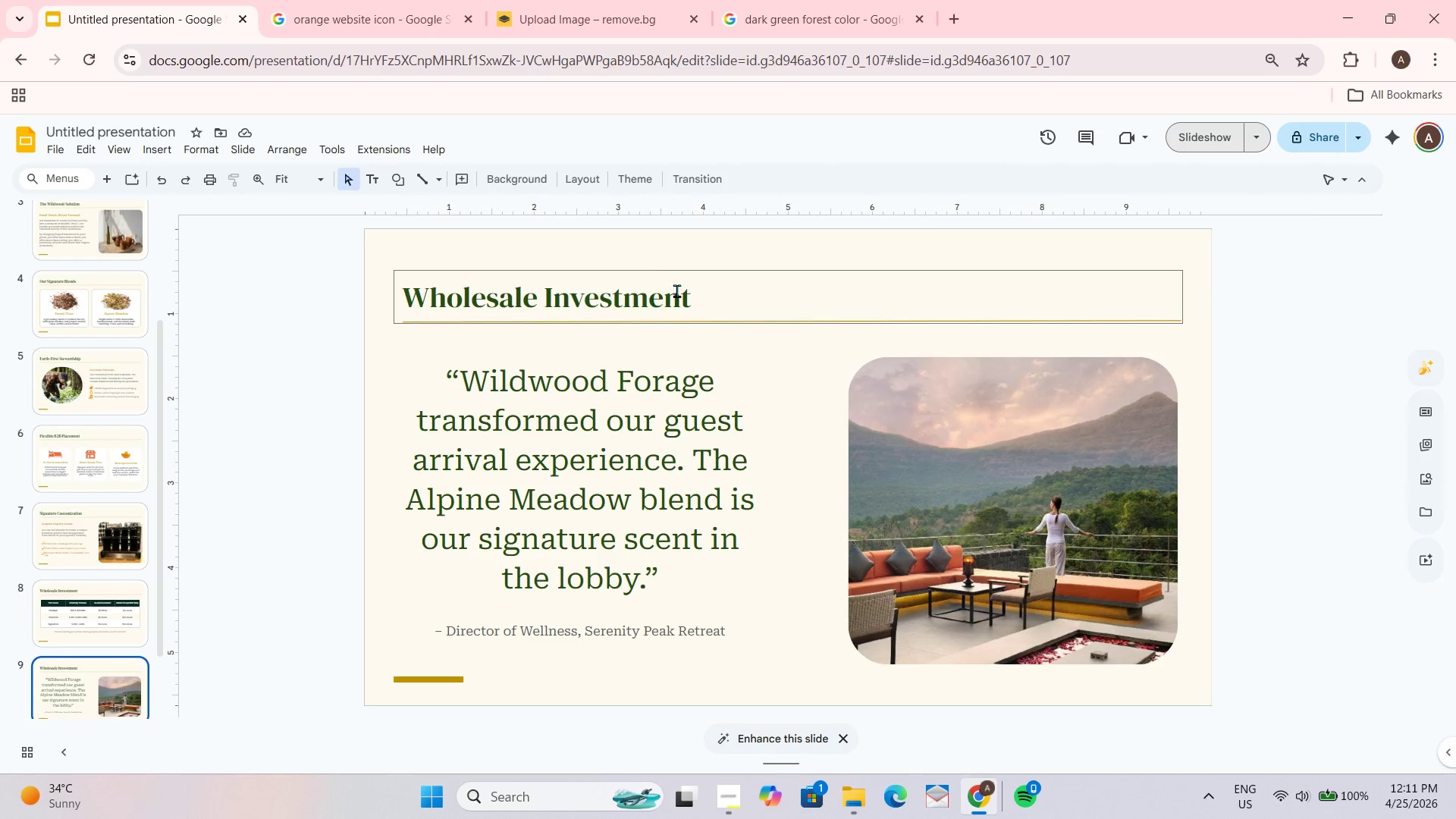 
left_click([1220, 149])
 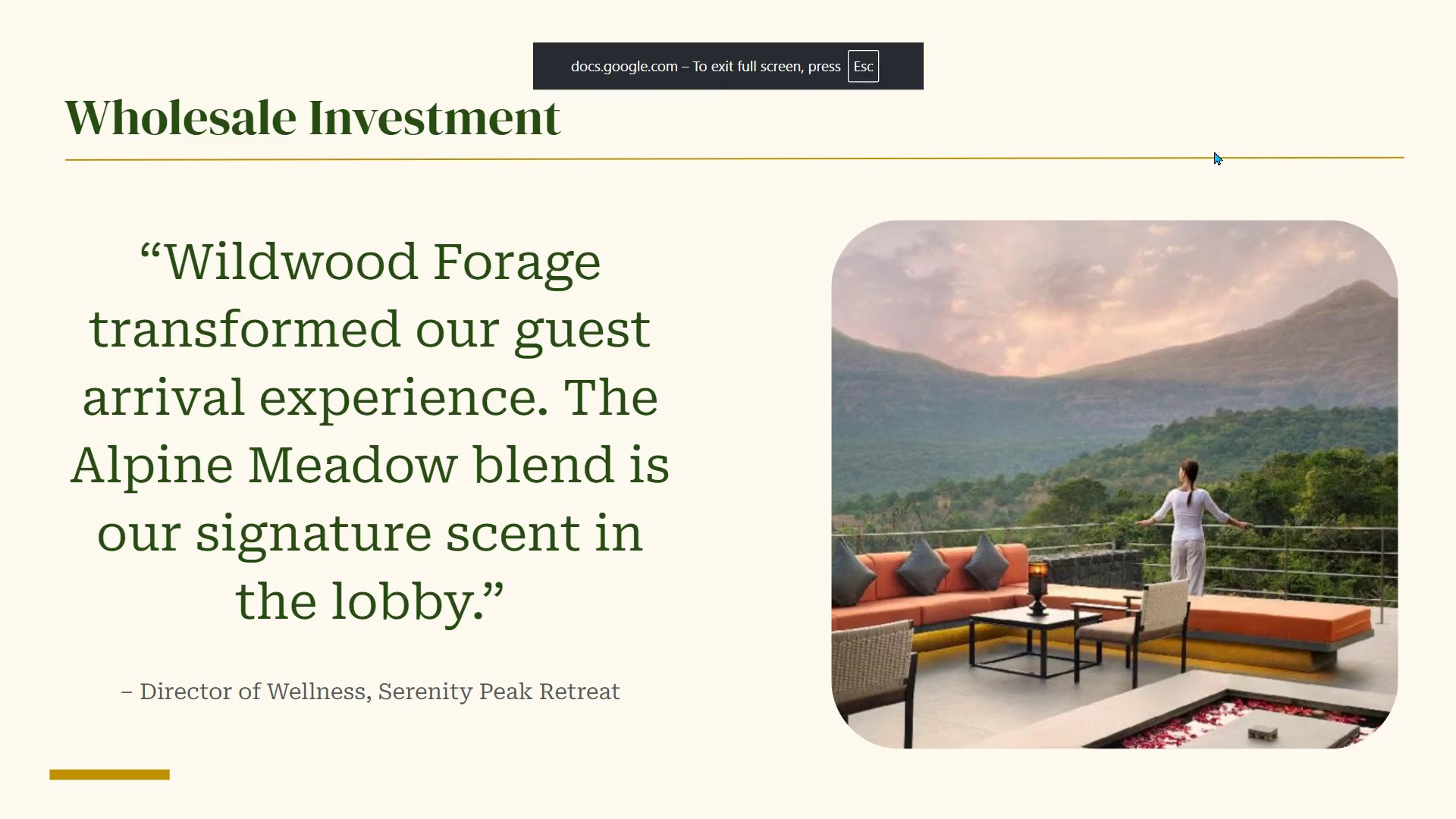 
key(ArrowRight)
 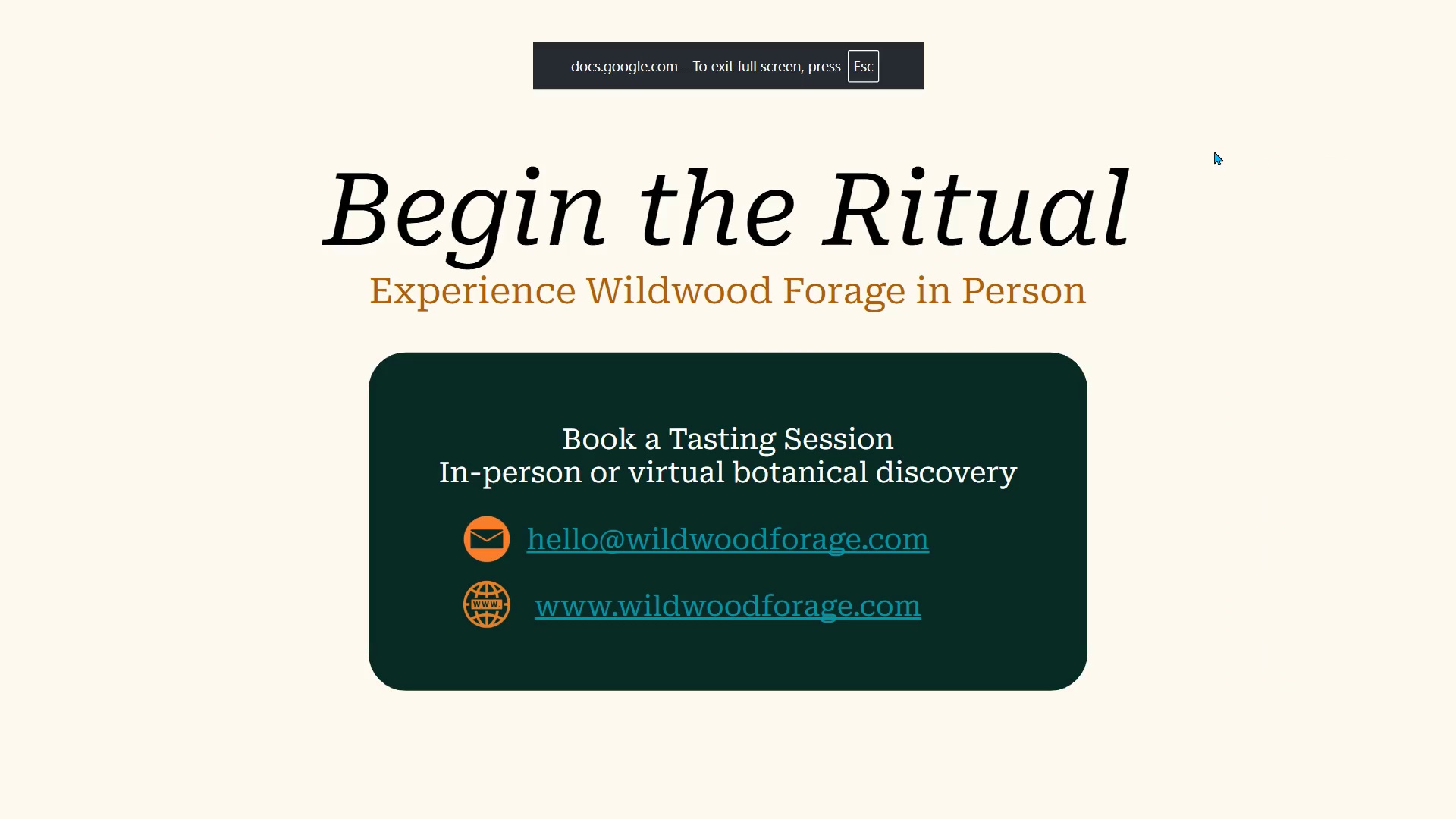 
key(ArrowRight)
 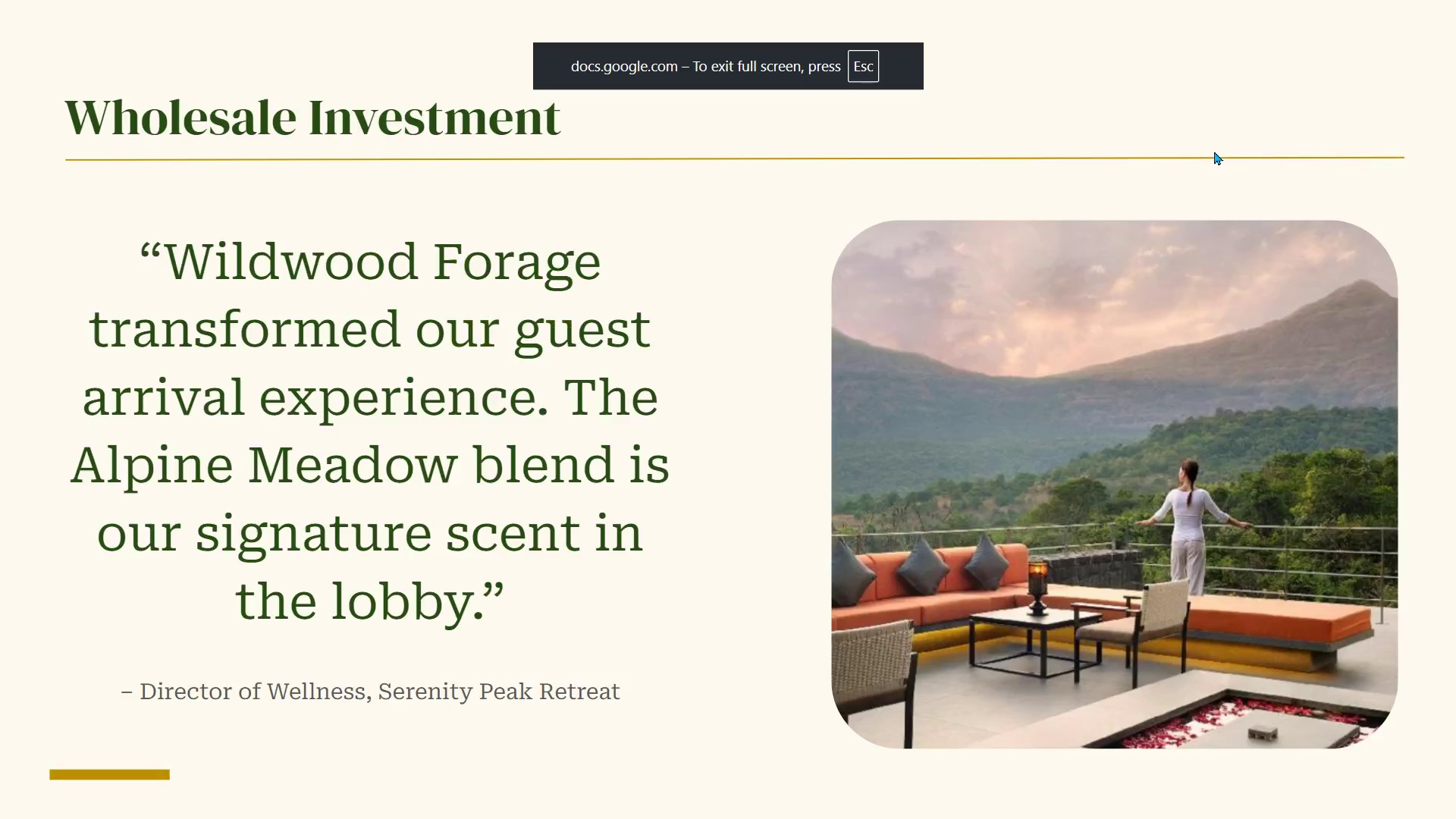 
key(ArrowLeft)
 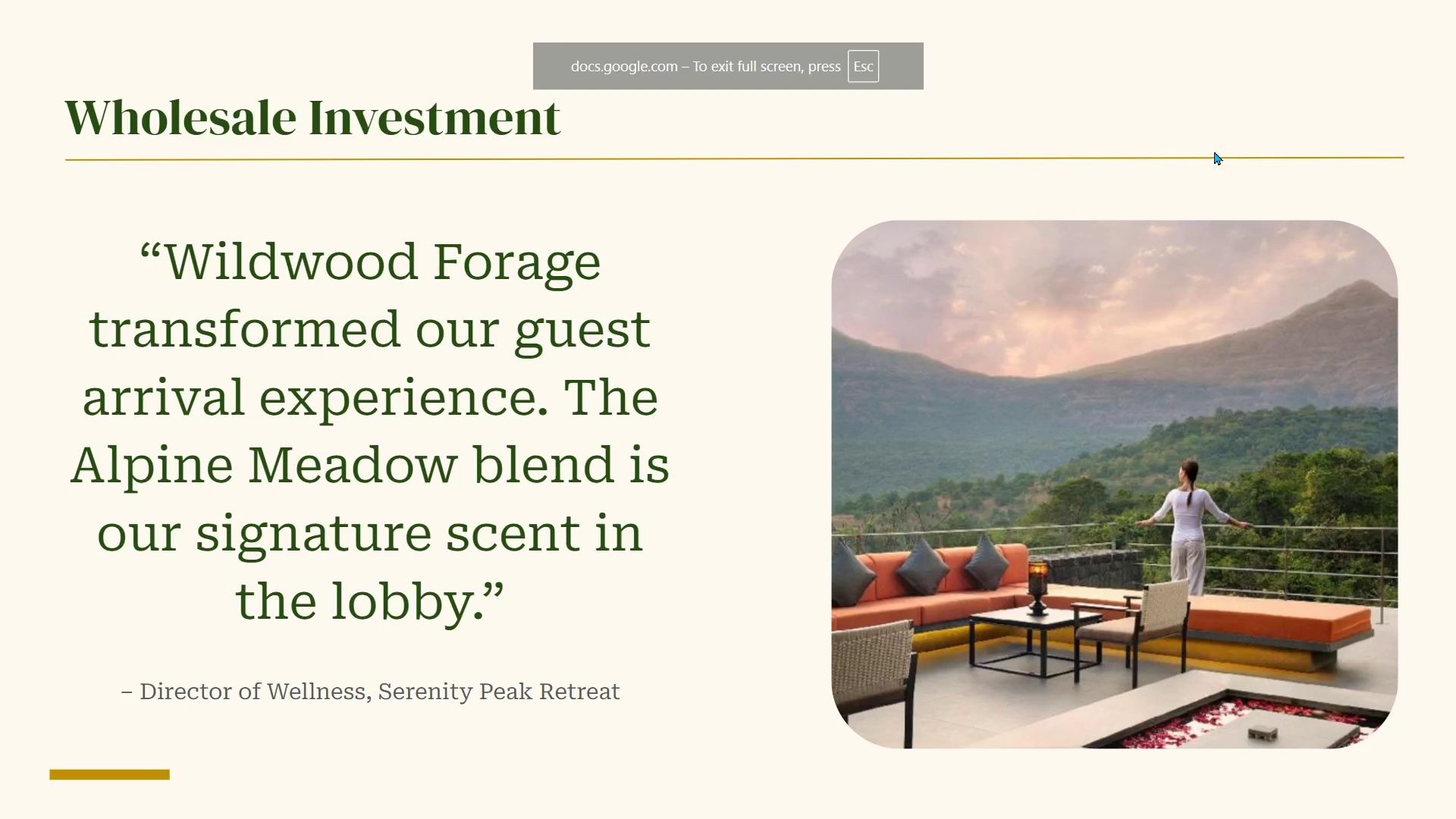 
key(ArrowRight)
 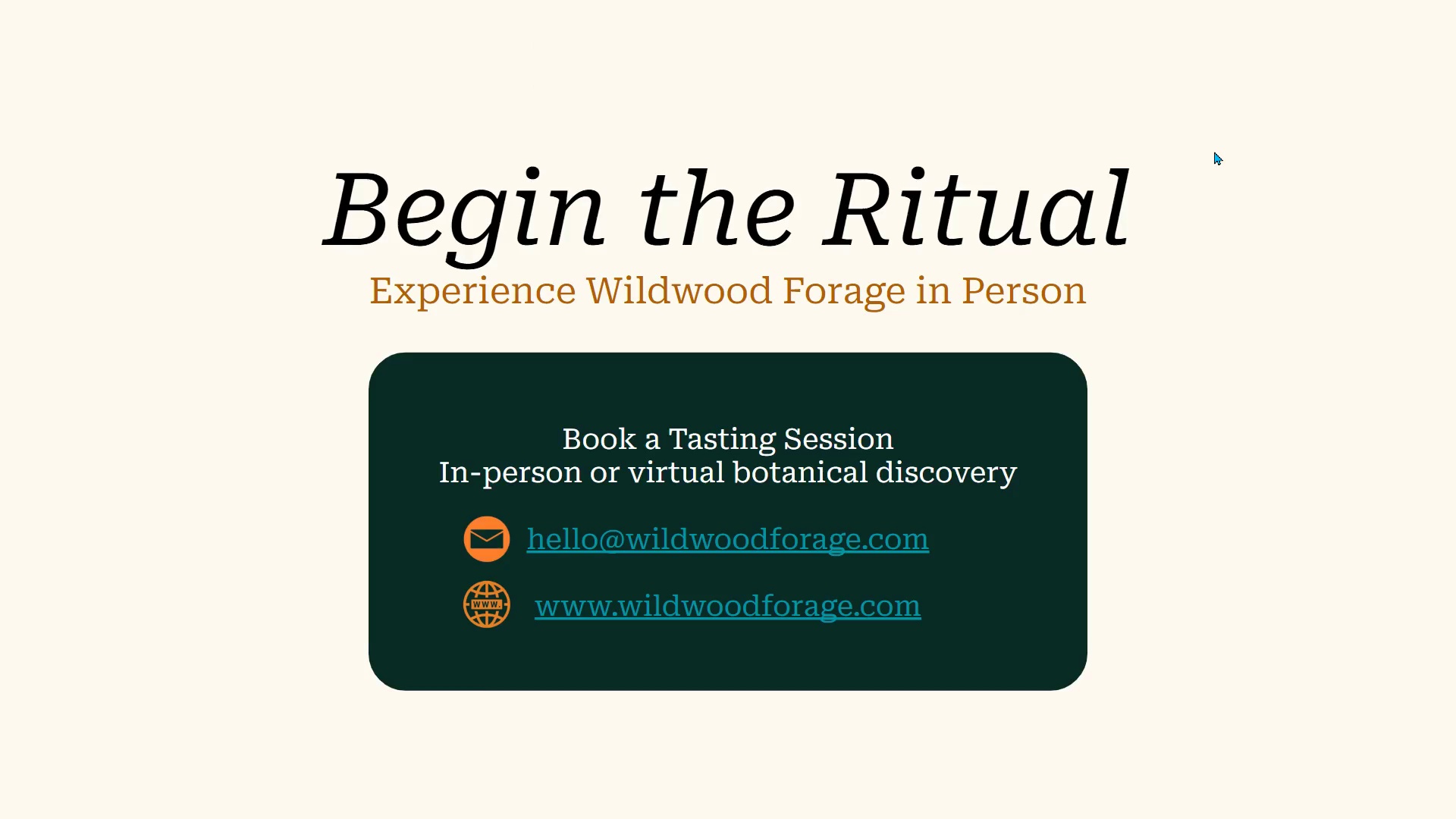 
key(ArrowLeft)
 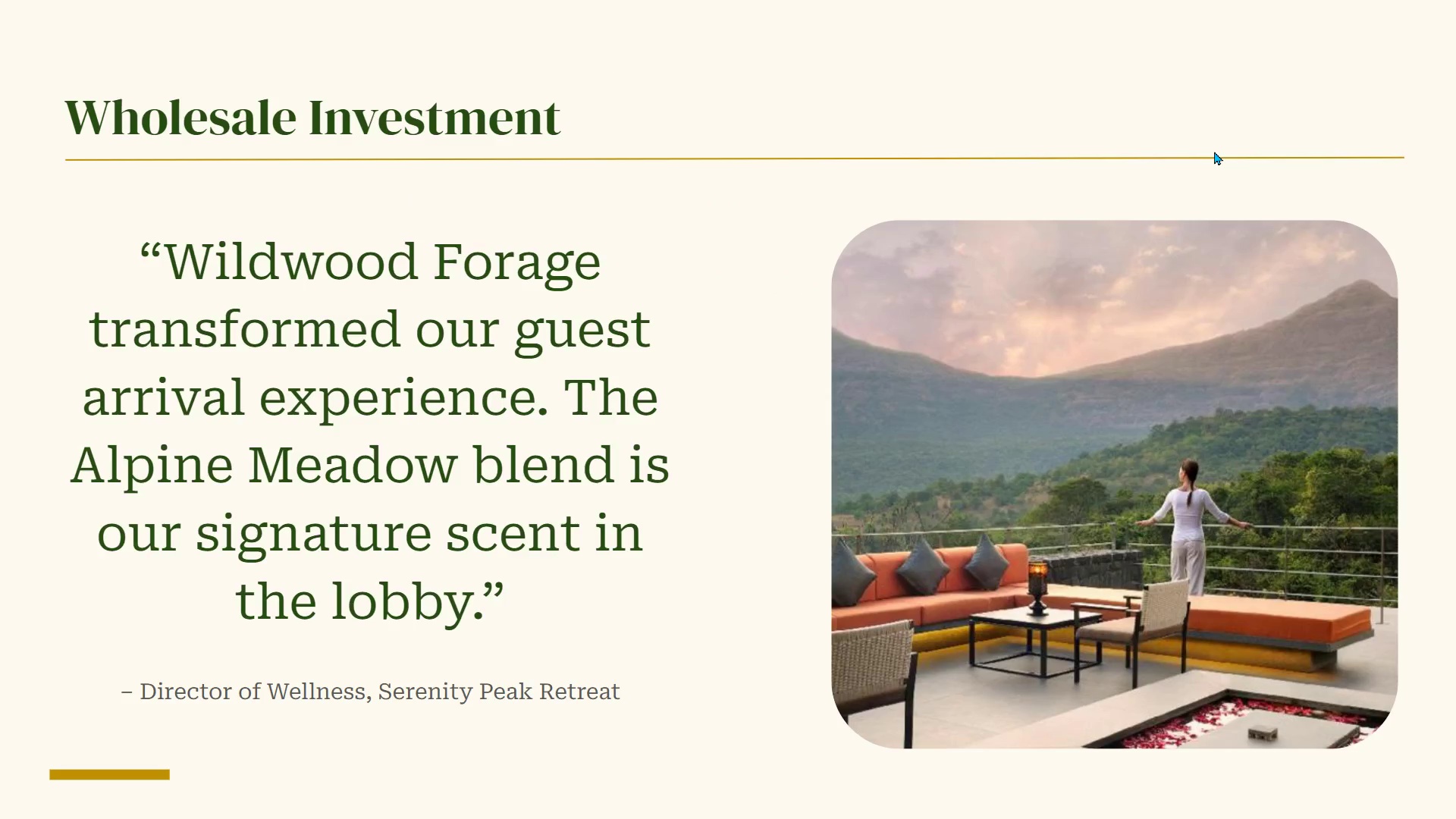 
key(ArrowLeft)
 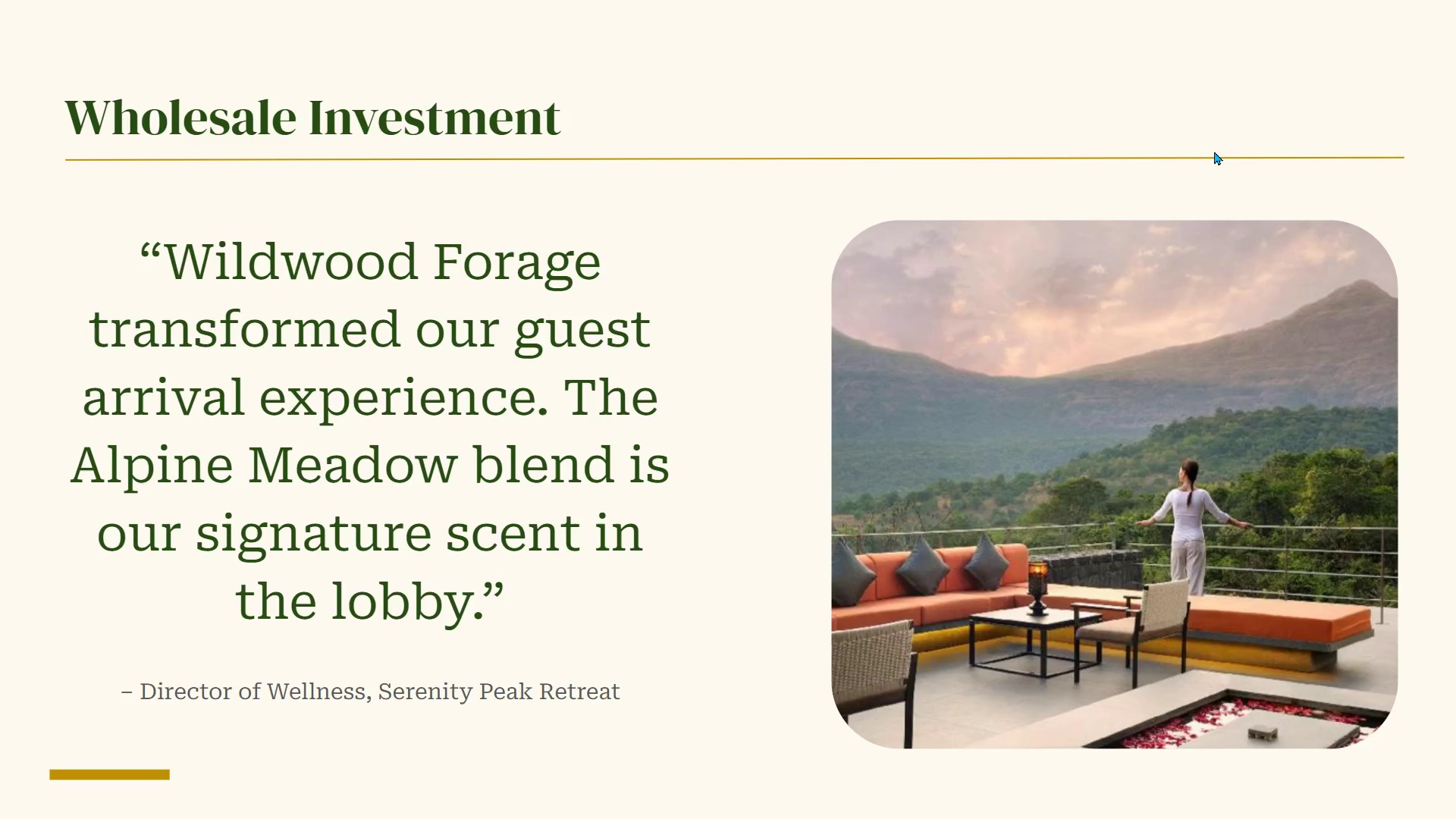 
key(ArrowRight)
 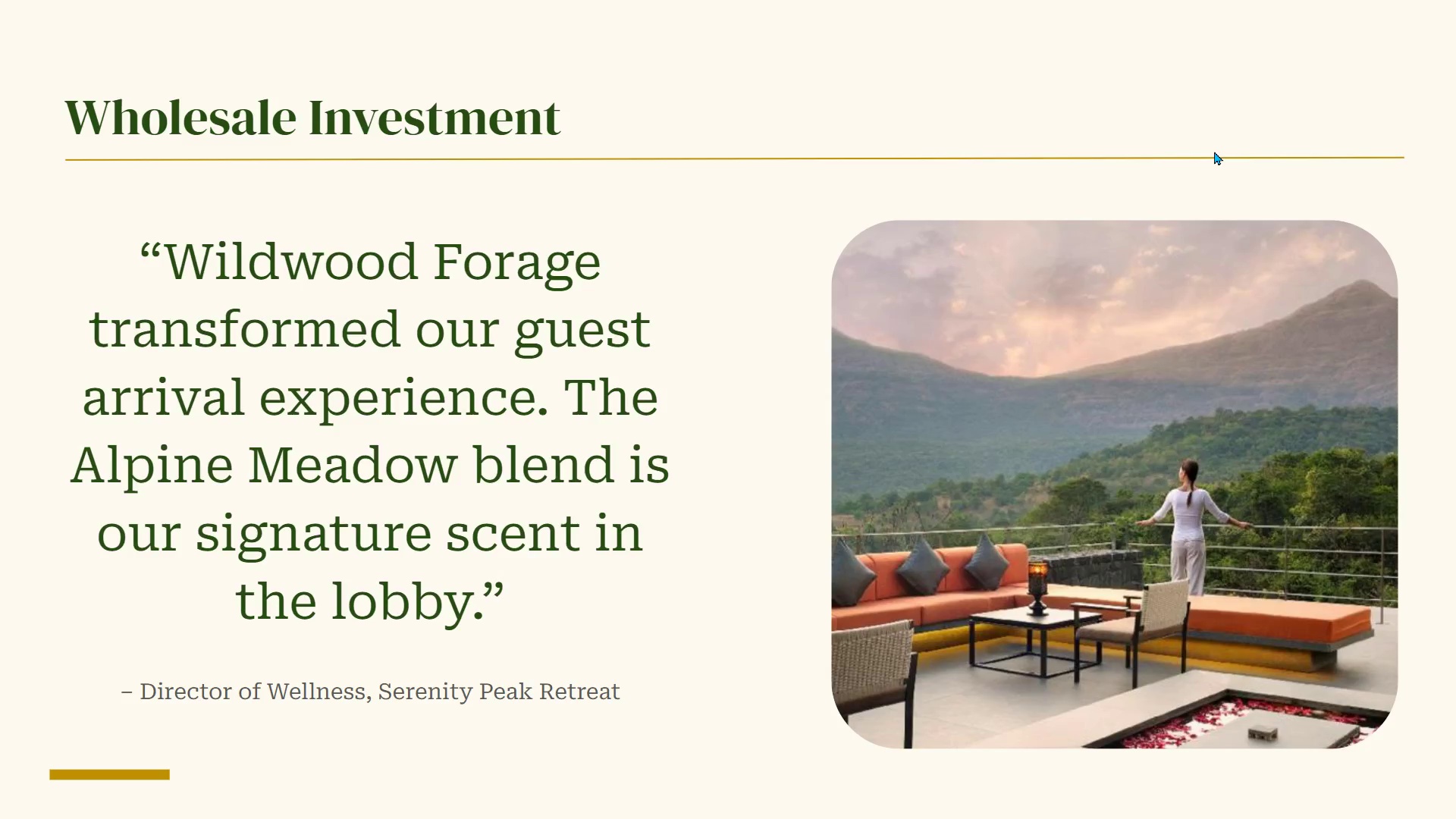 
key(ArrowLeft)
 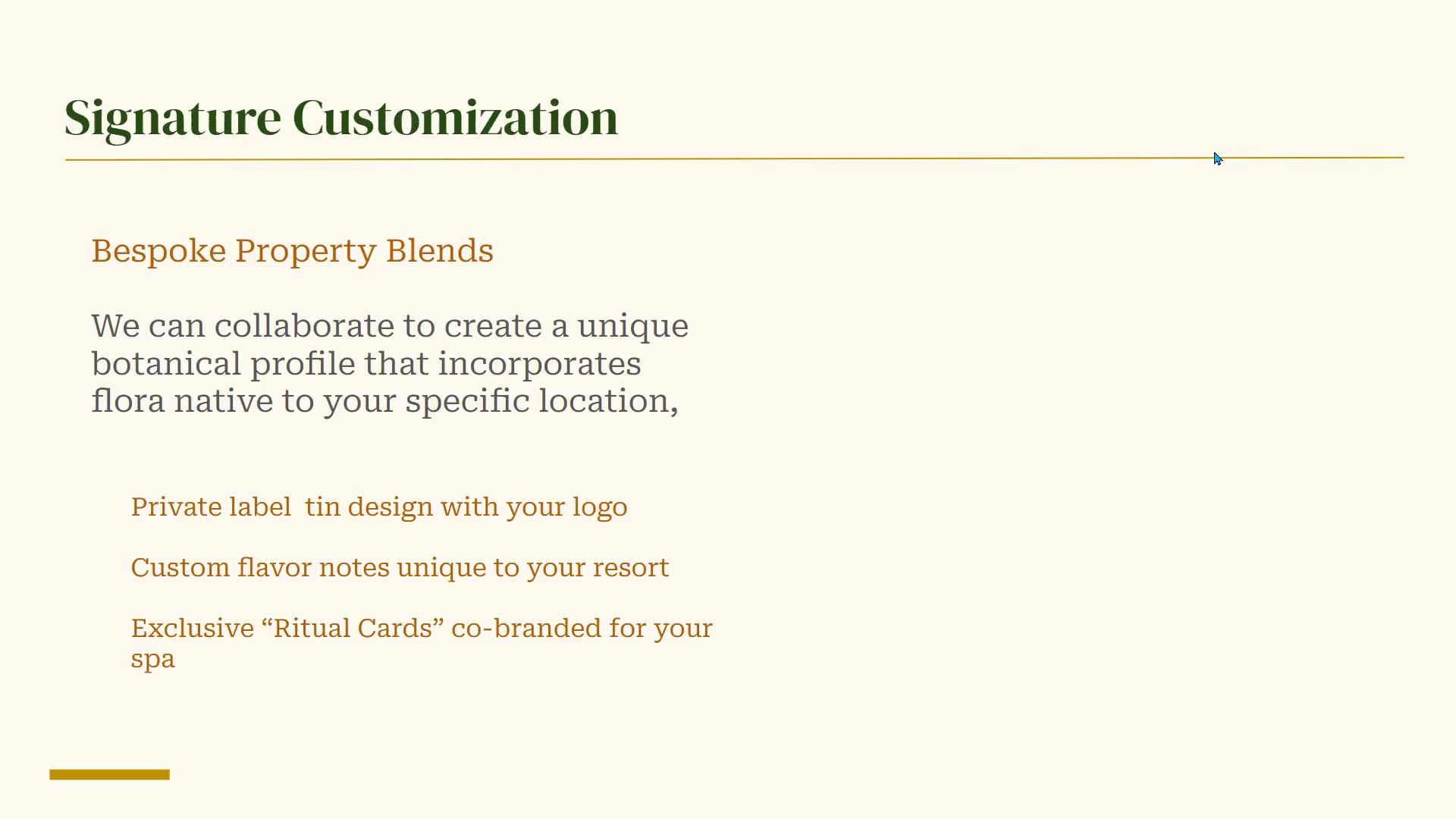 
key(ArrowLeft)
 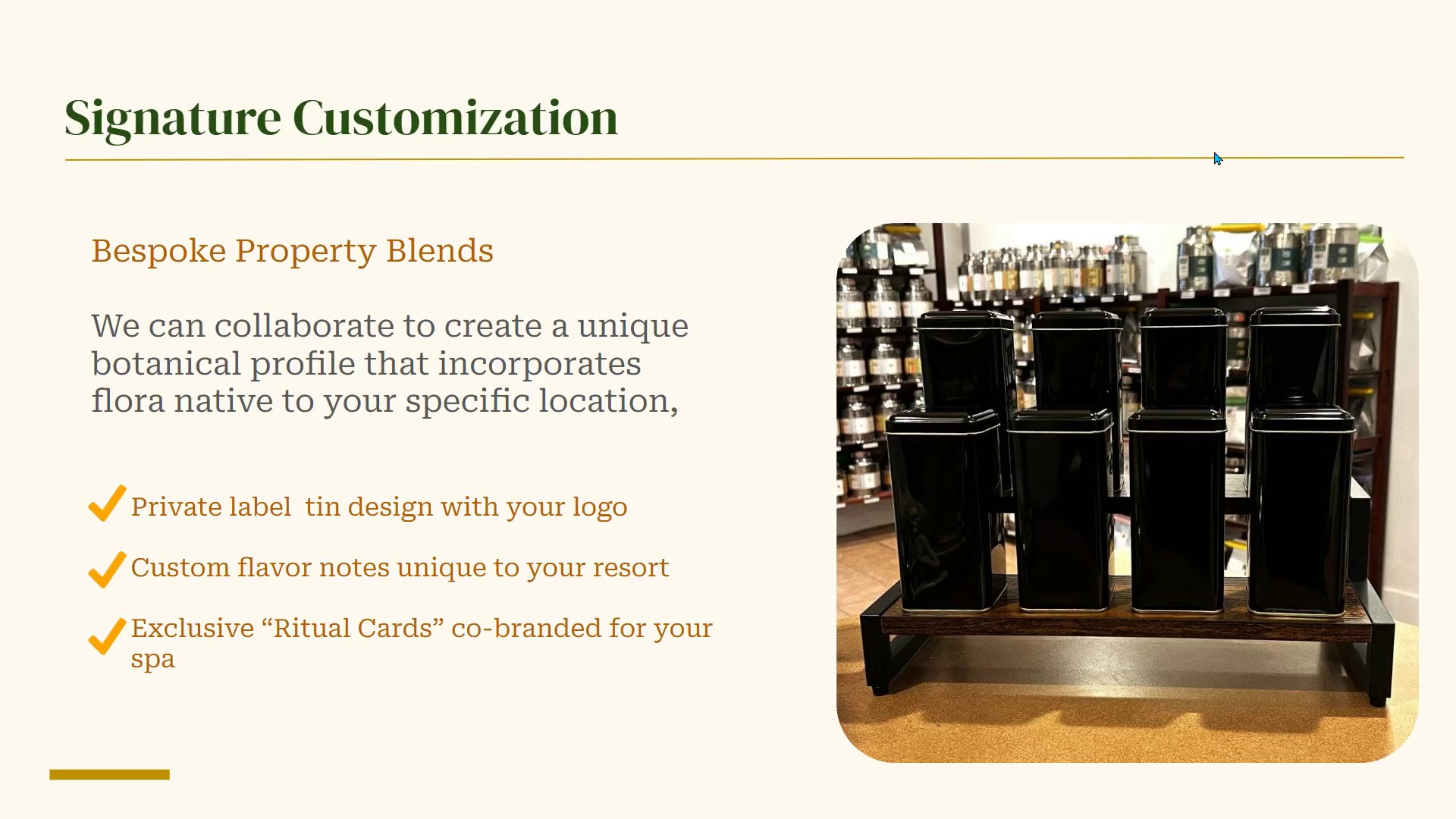 
key(ArrowLeft)
 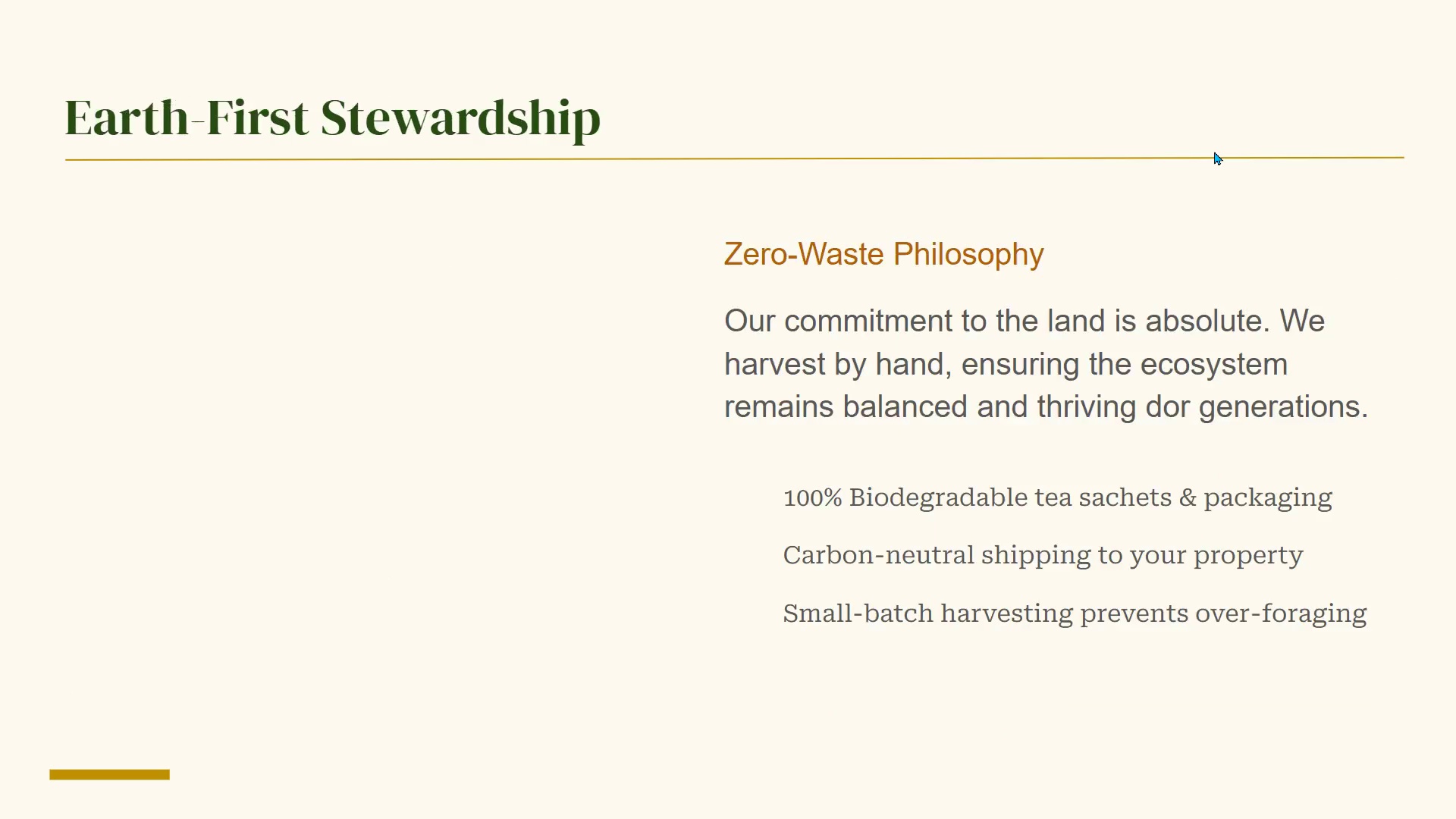 
key(ArrowLeft)
 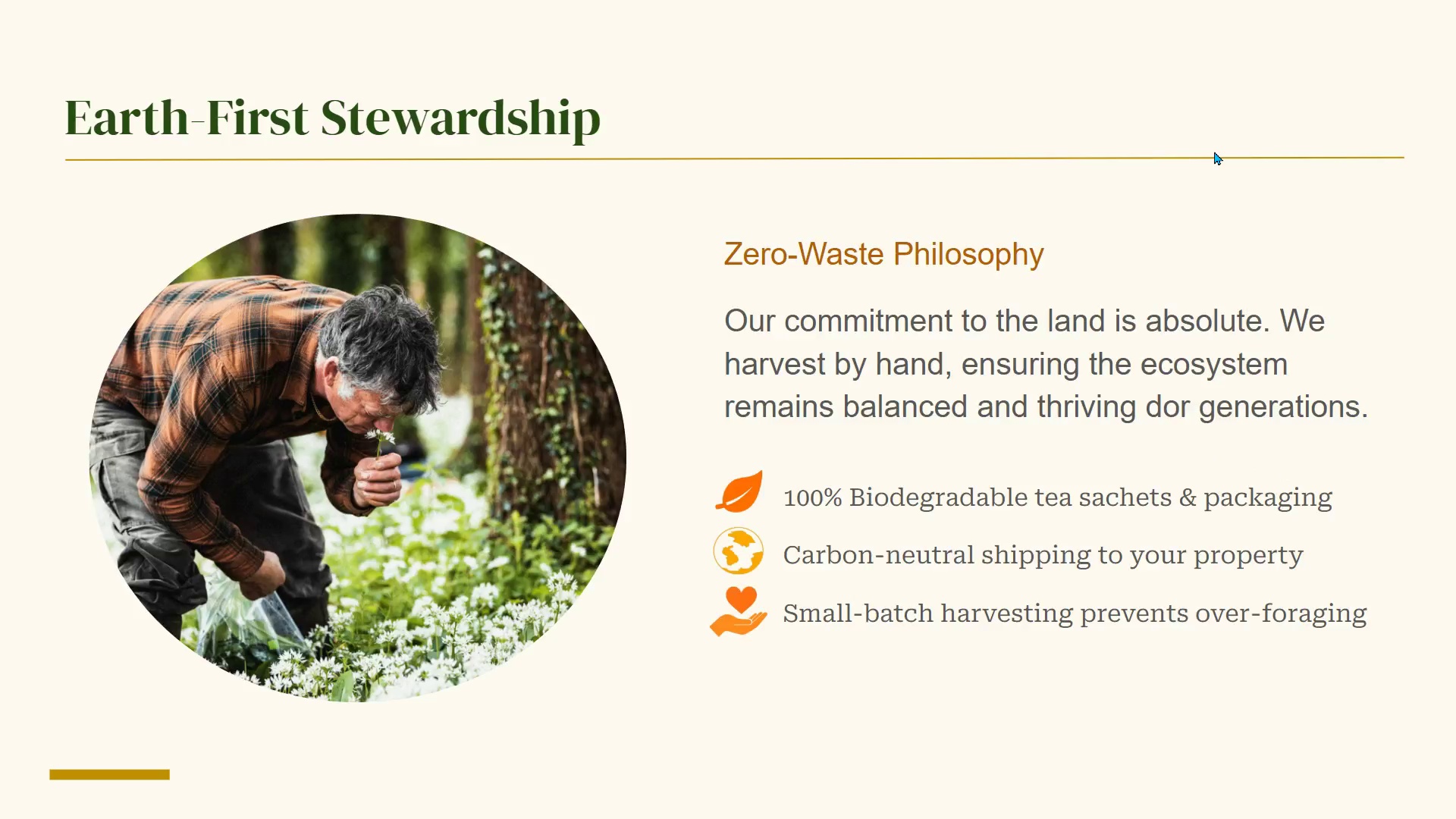 
key(ArrowLeft)
 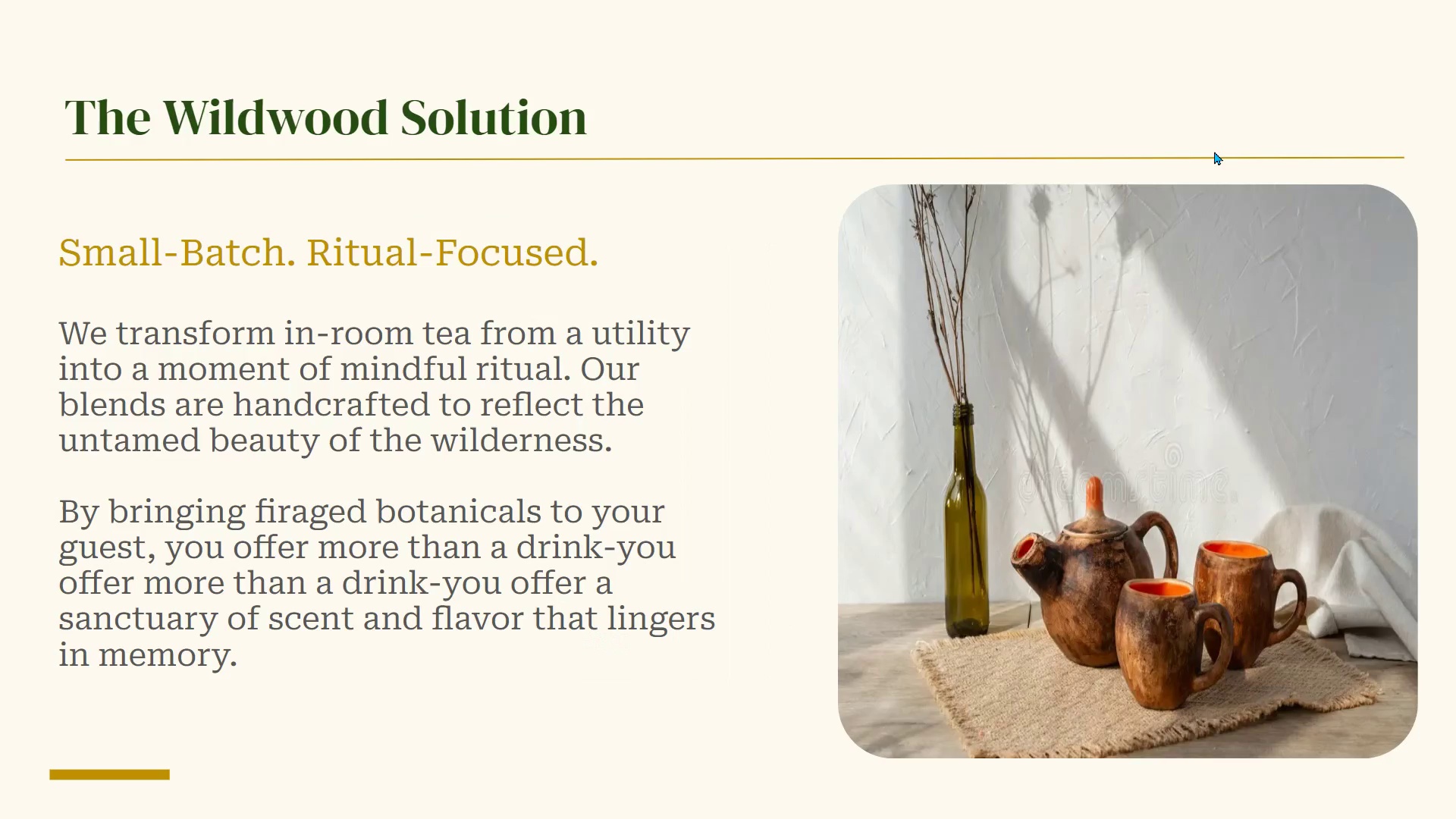 
key(ArrowLeft)
 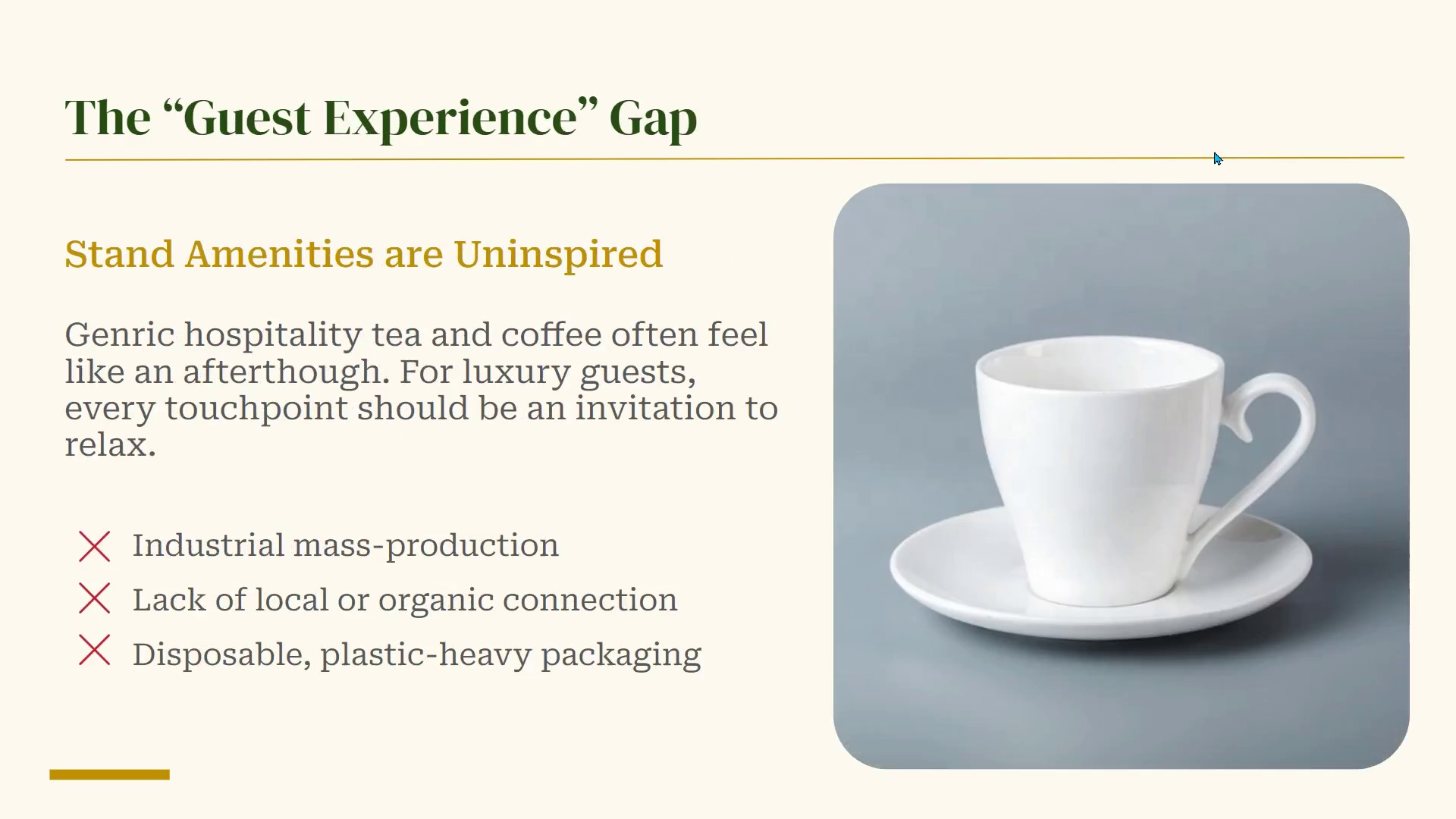 
key(ArrowLeft)
 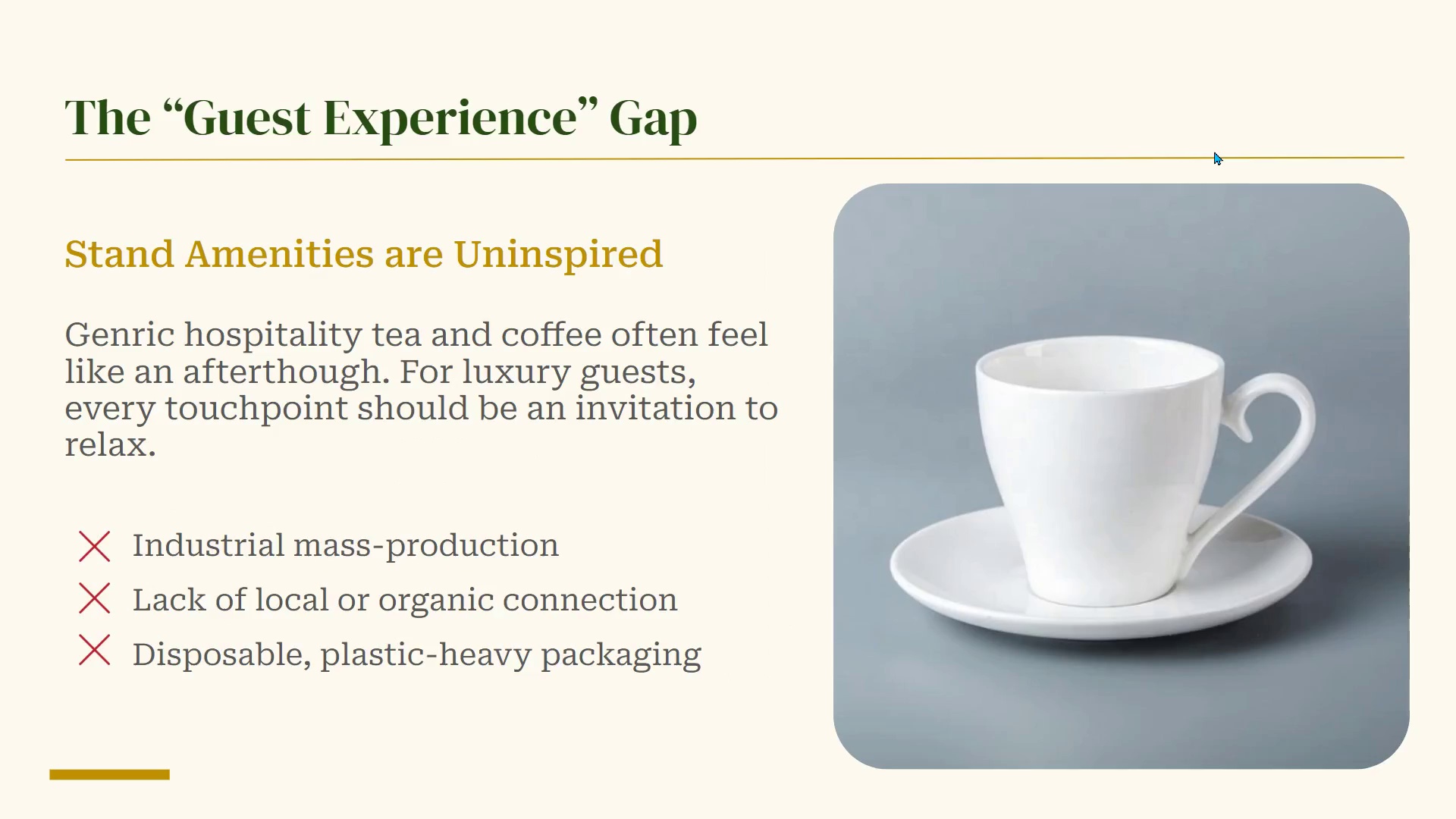 
key(ArrowRight)
 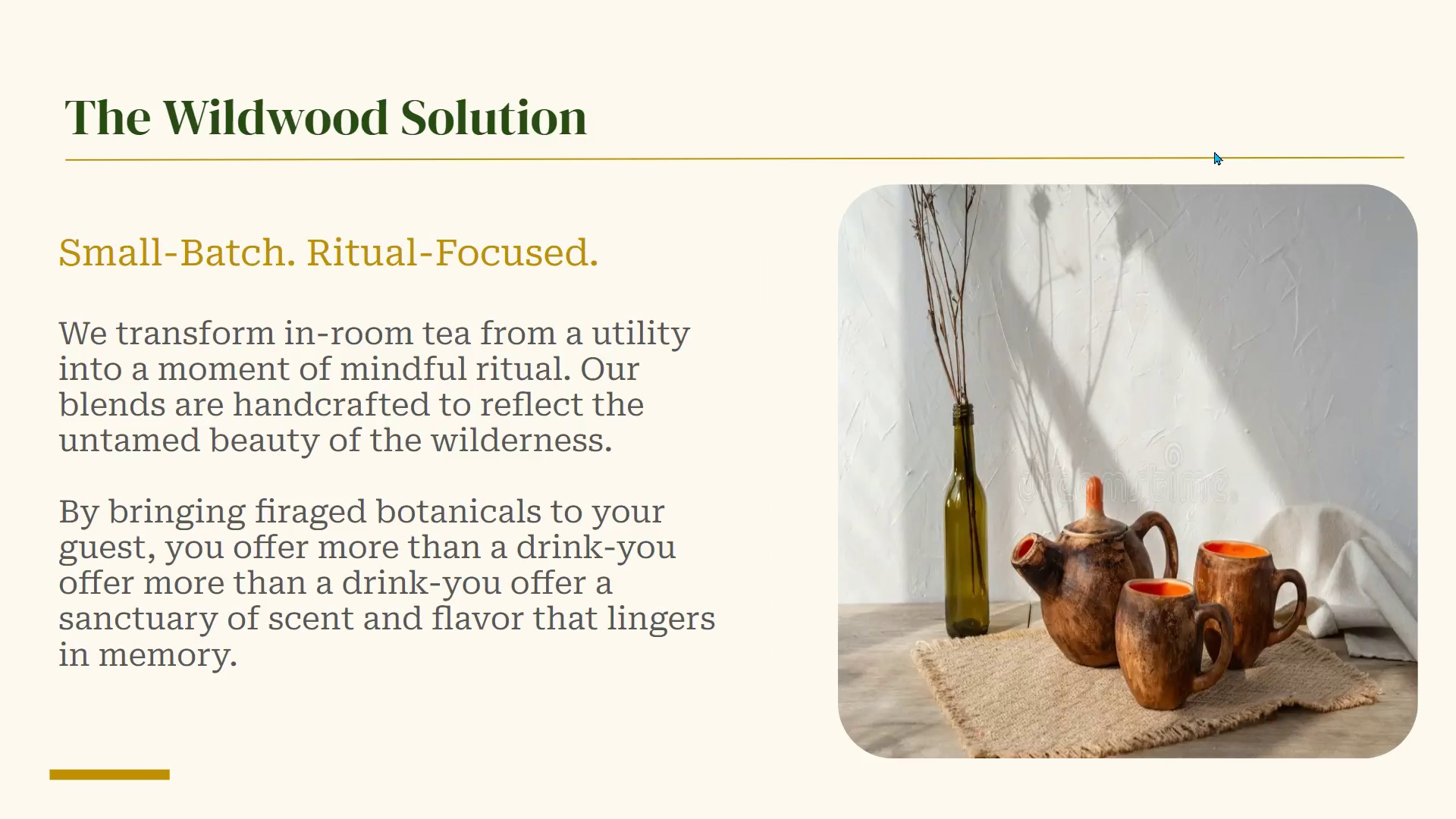 
key(ArrowRight)
 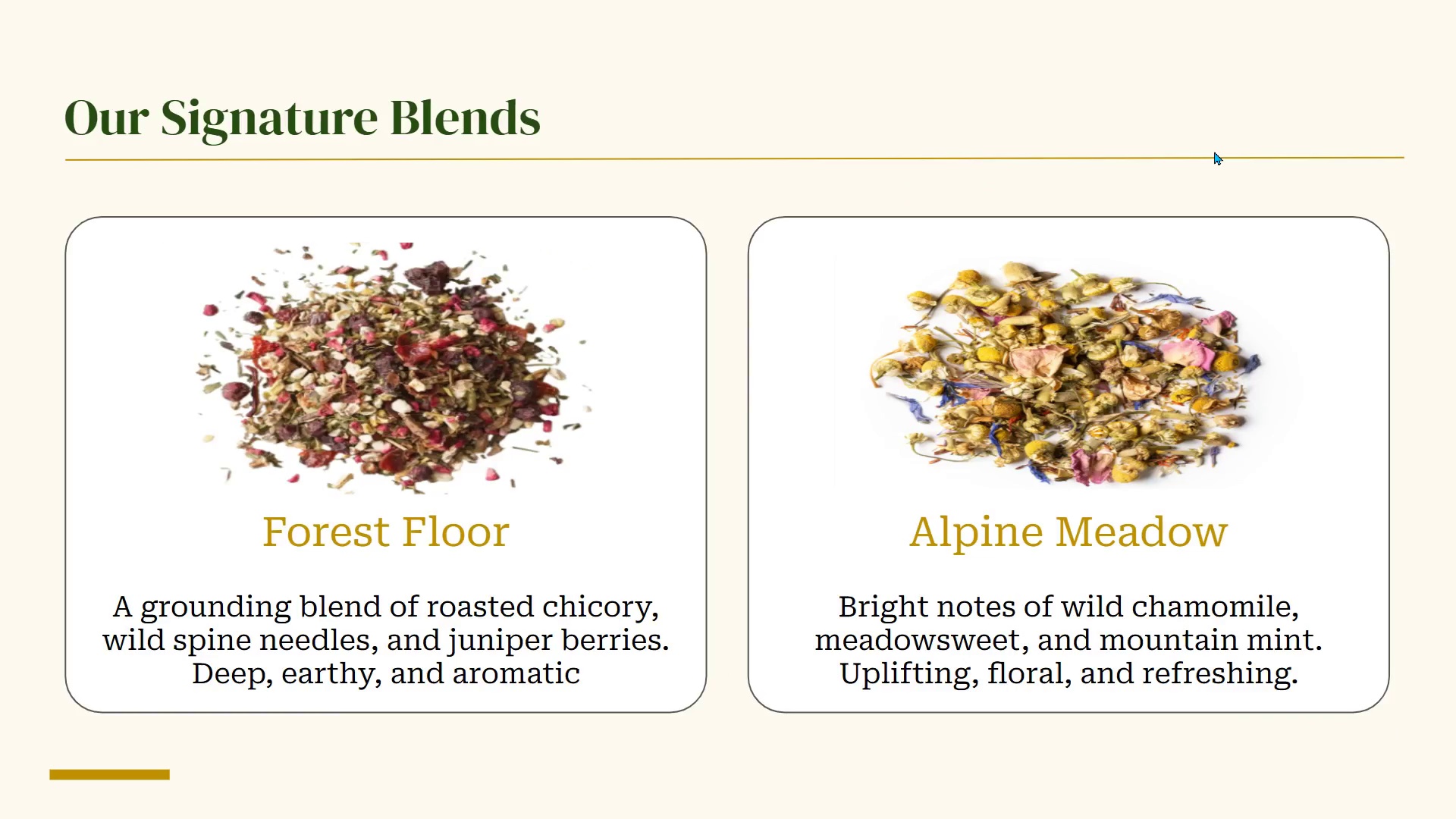 
key(ArrowRight)
 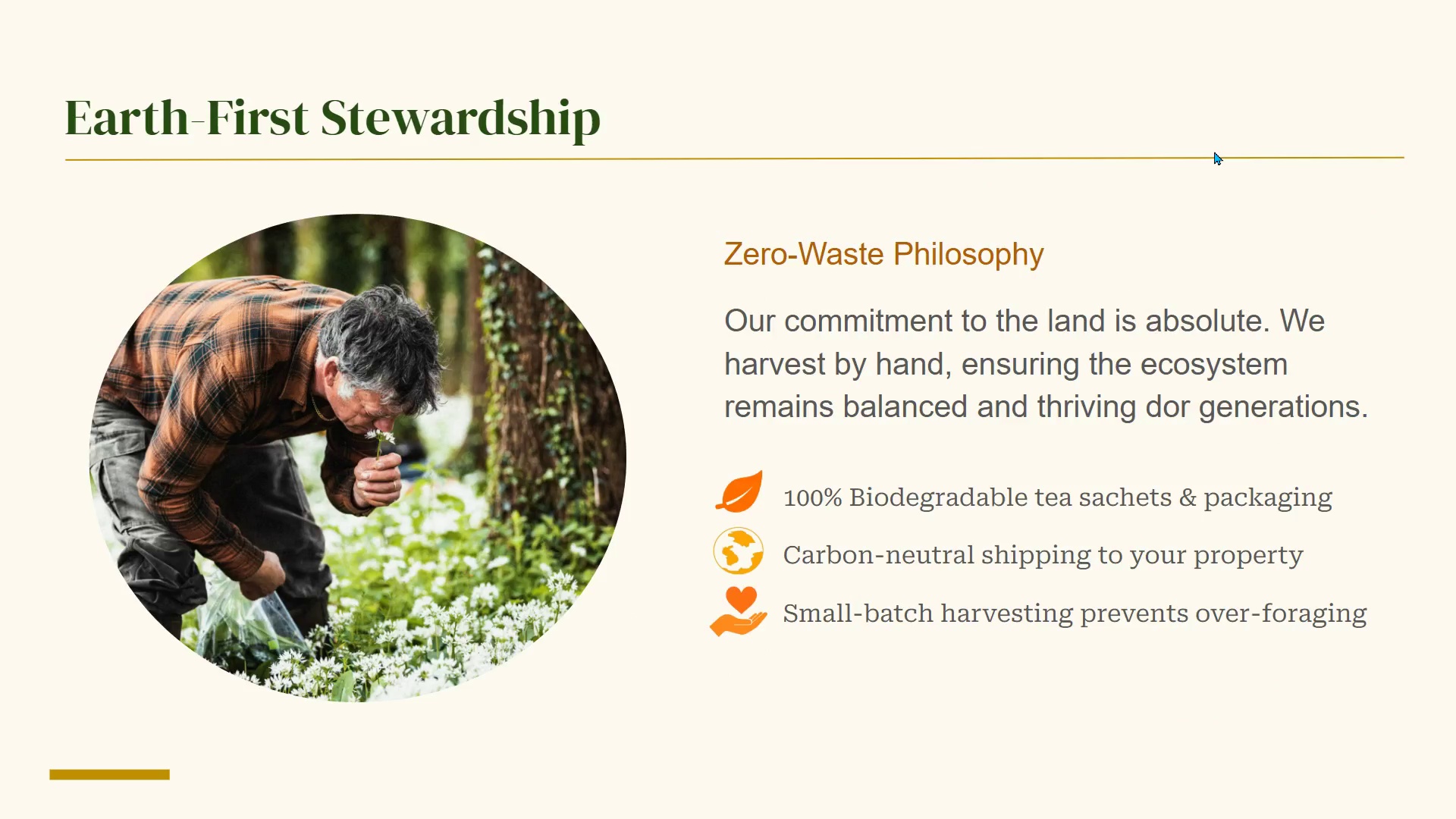 
key(ArrowLeft)
 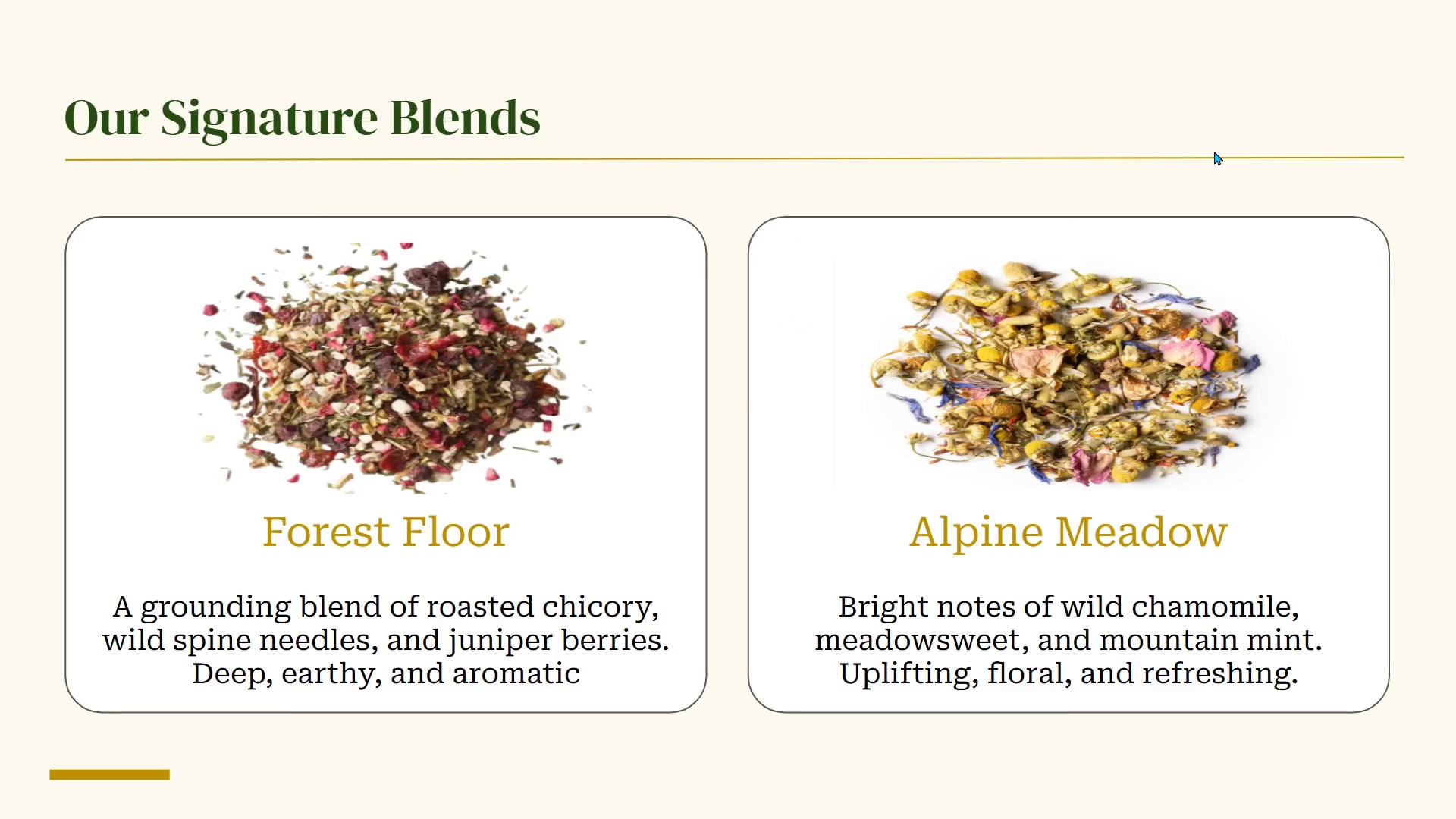 
key(ArrowRight)
 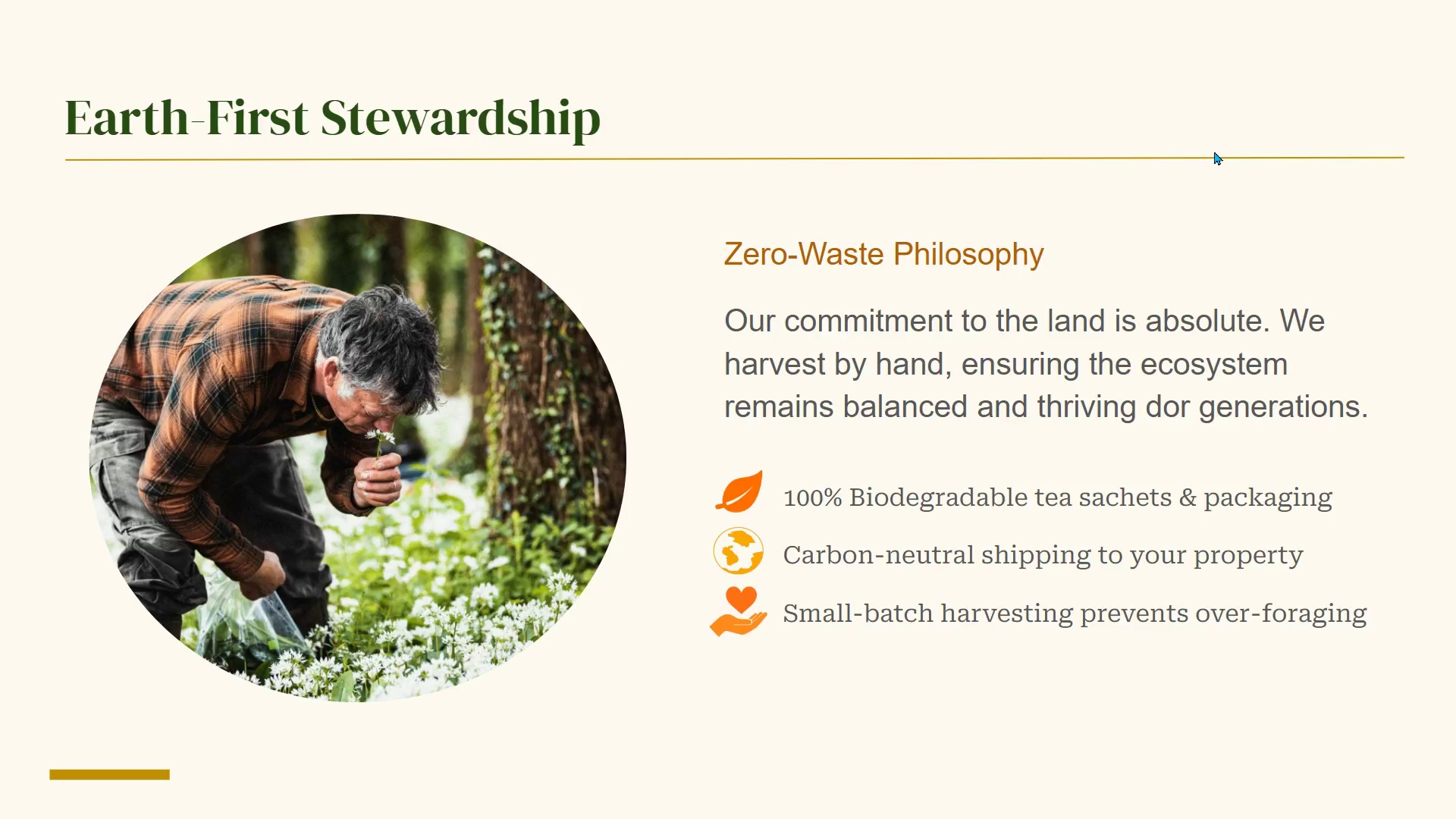 
key(ArrowLeft)
 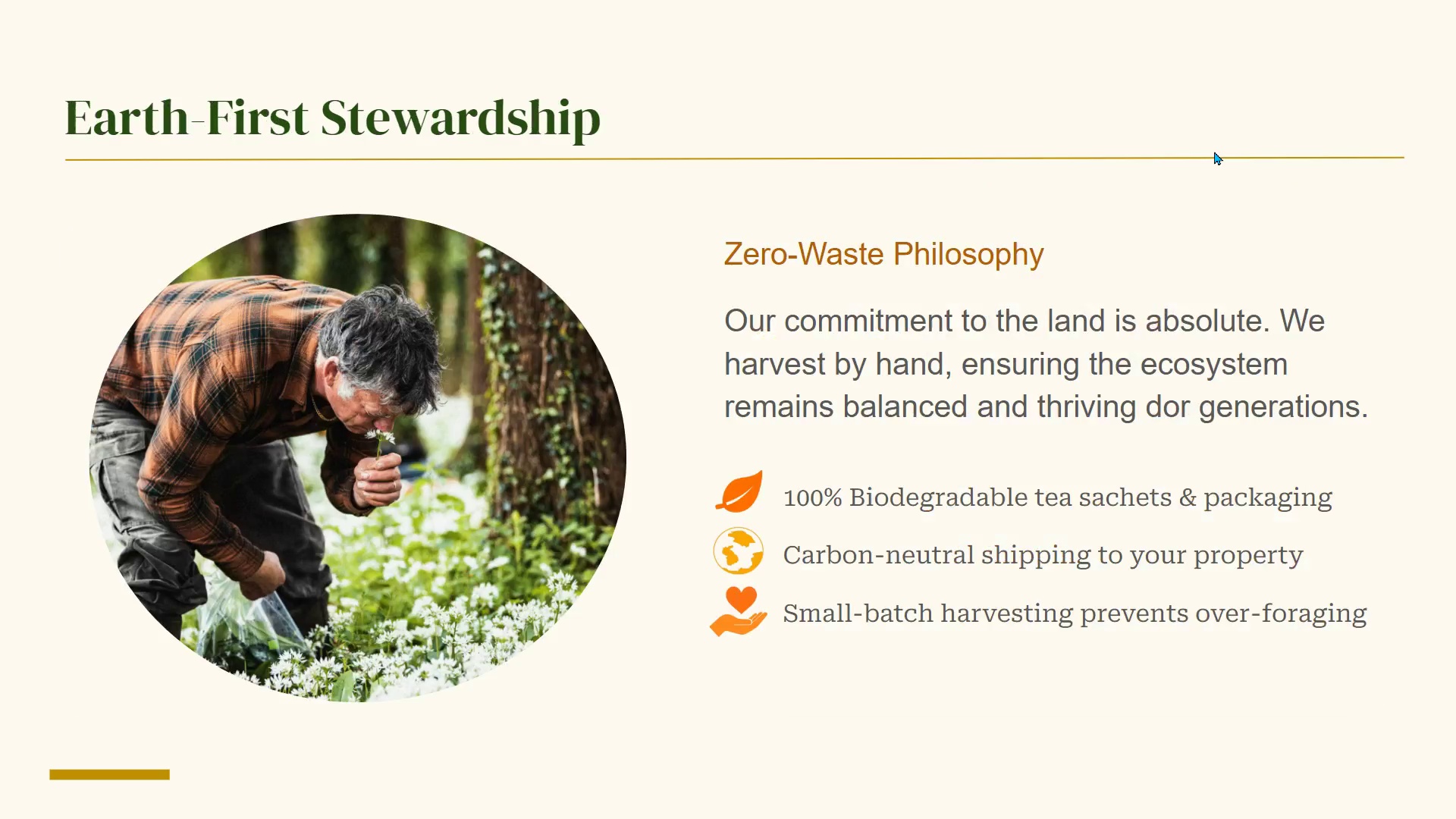 
key(ArrowRight)
 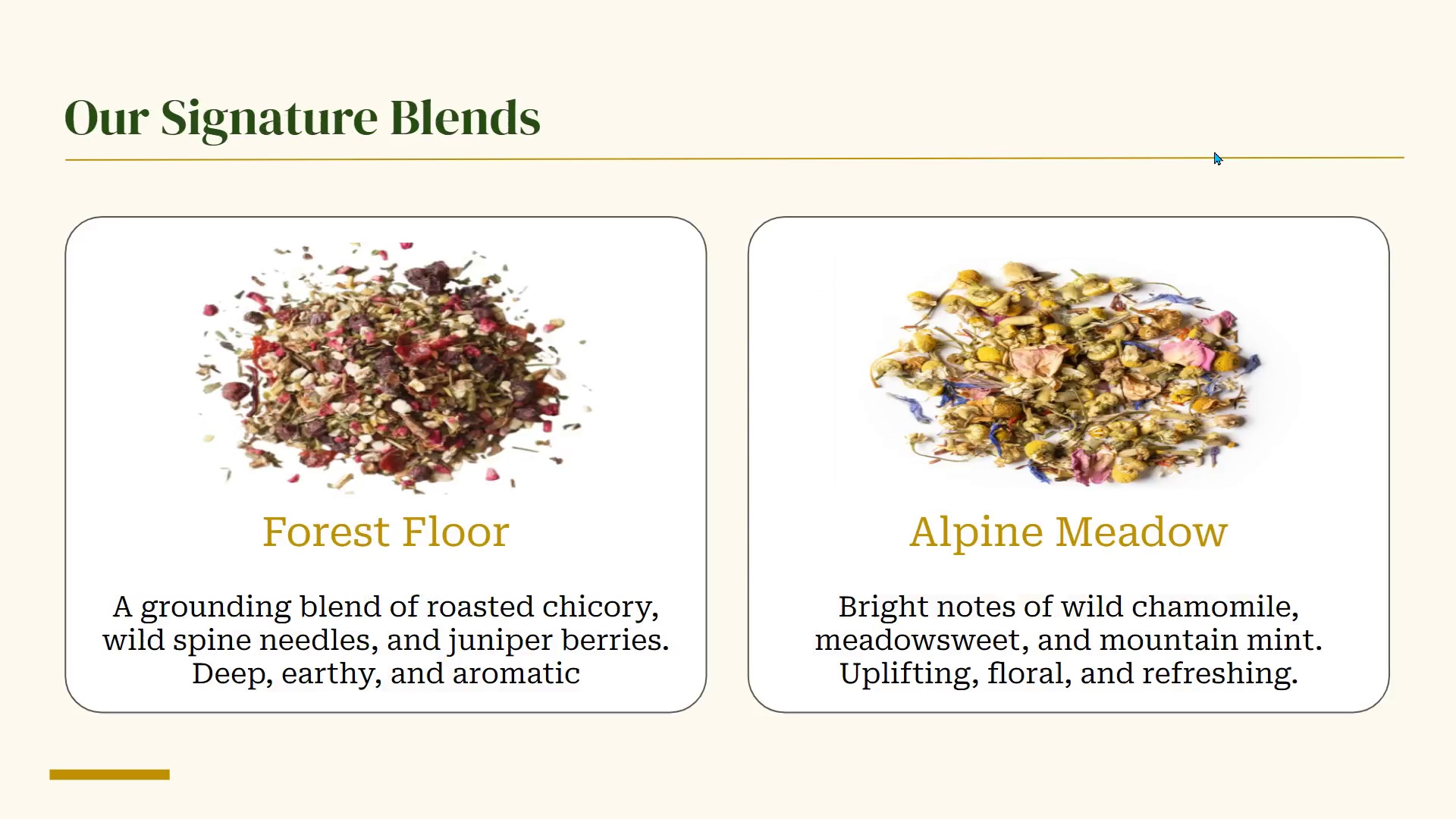 
key(ArrowLeft)
 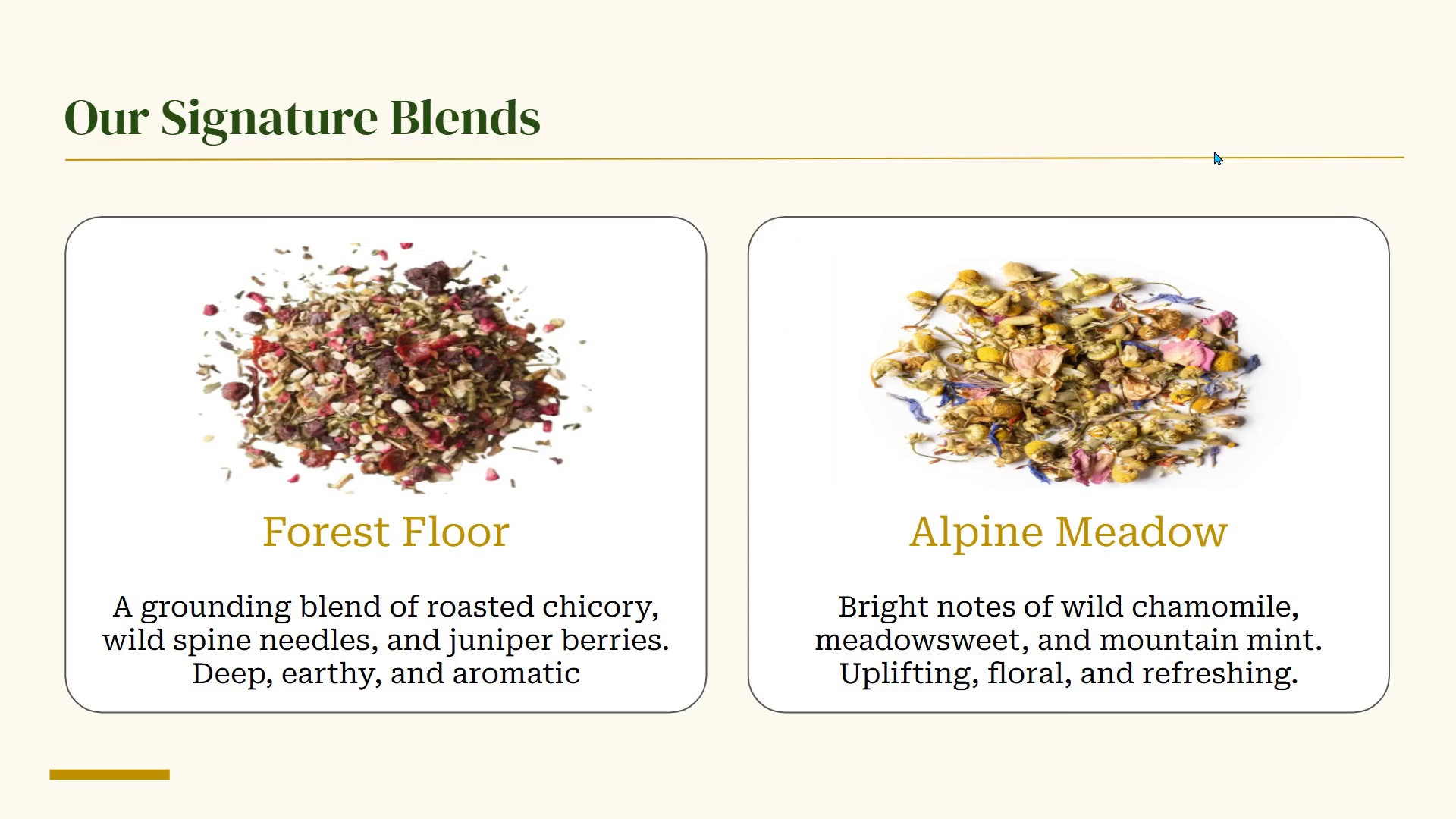 
key(Escape)
 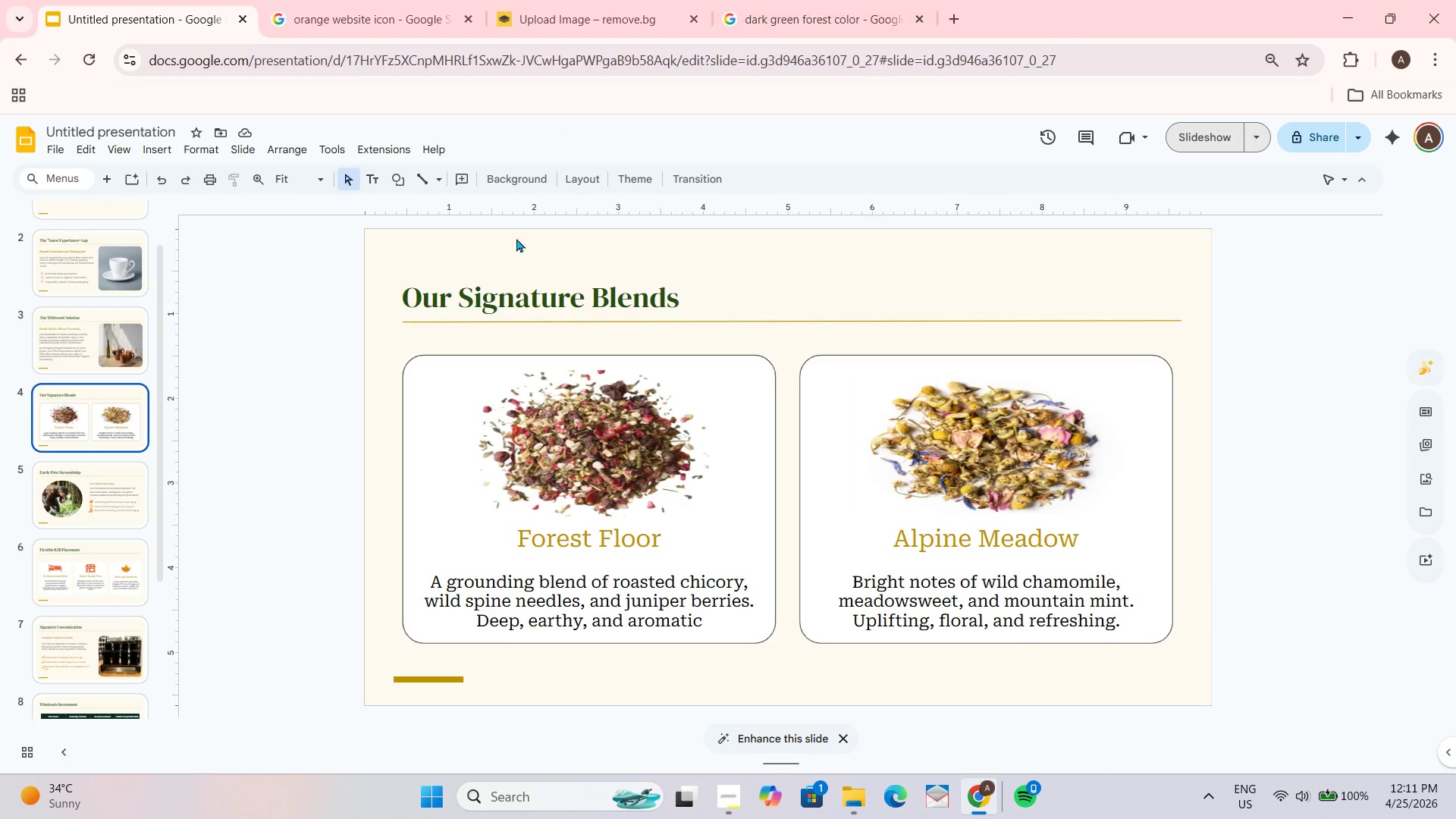 
scroll: coordinate [151, 265], scroll_direction: up, amount: 10.0
 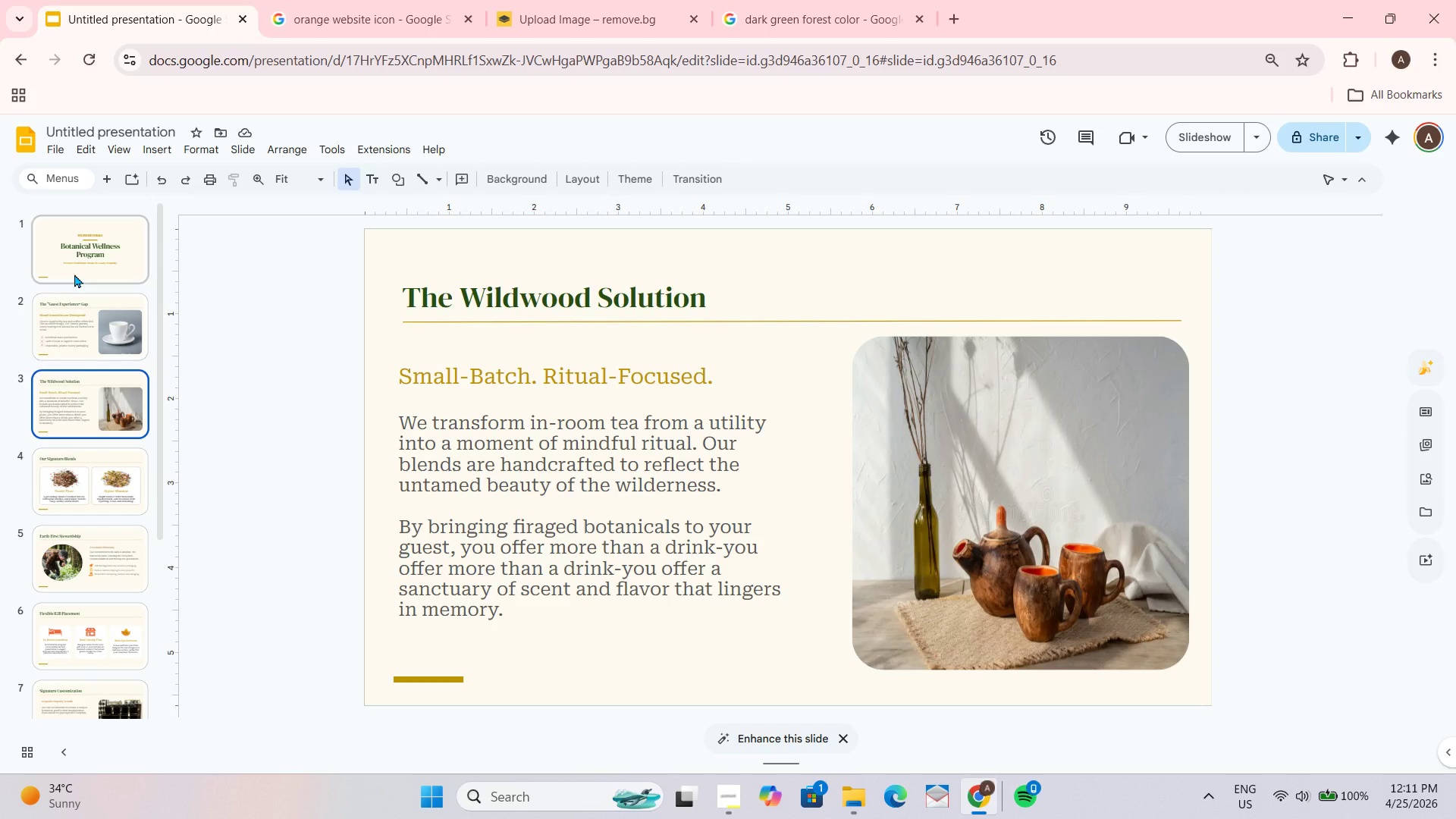 
left_click([73, 264])
 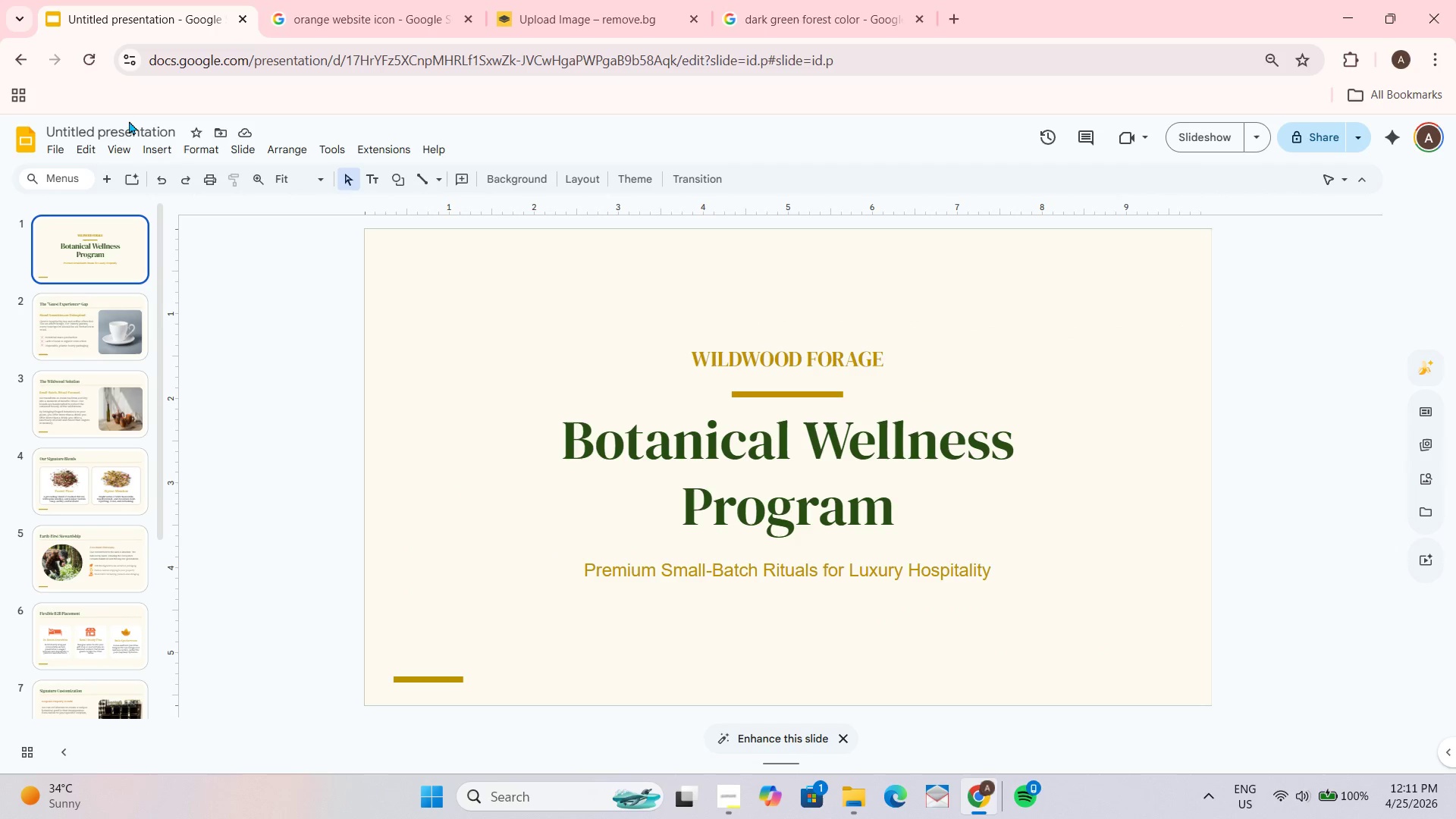 
left_click([128, 128])
 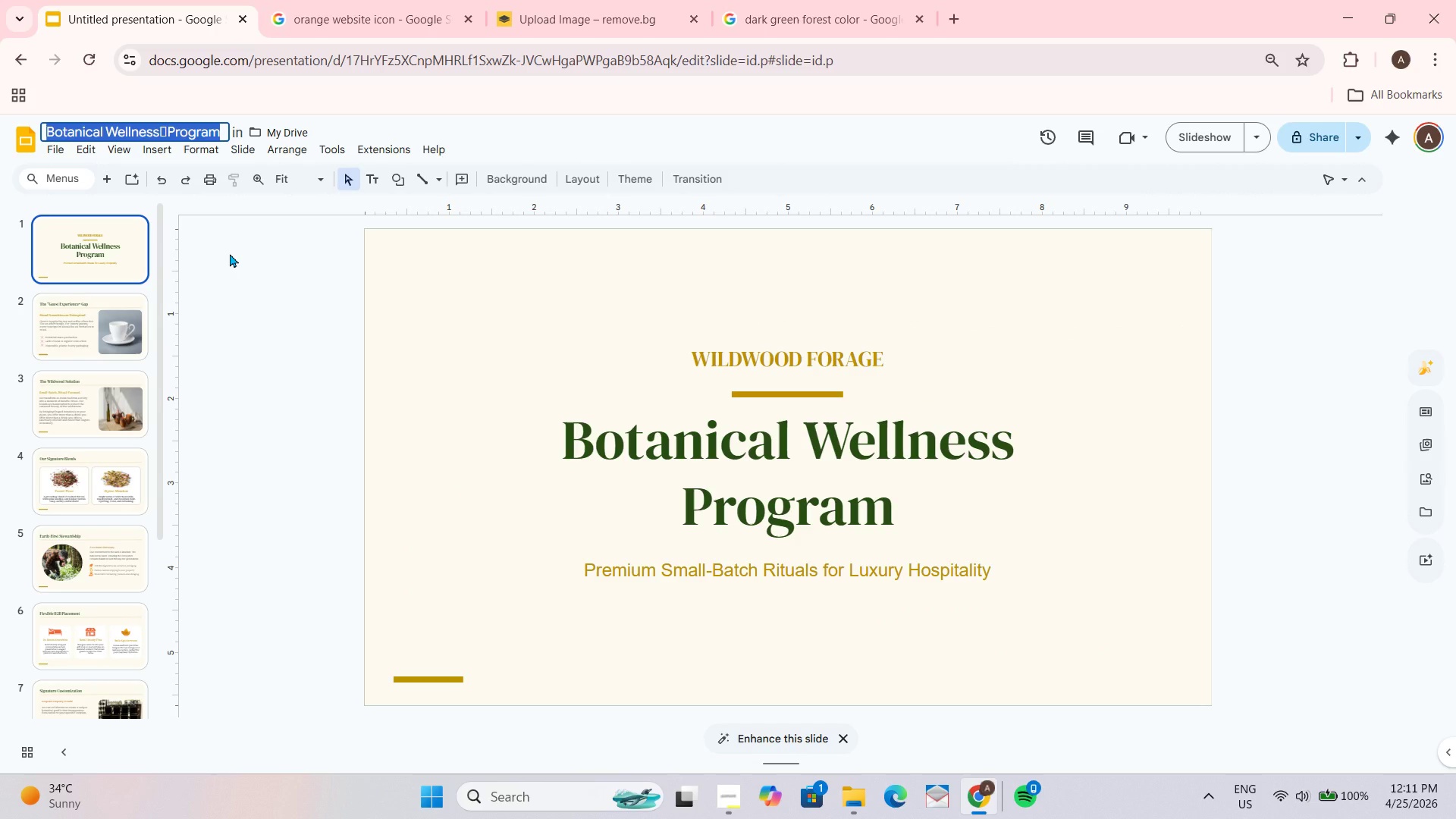 
left_click([230, 253])
 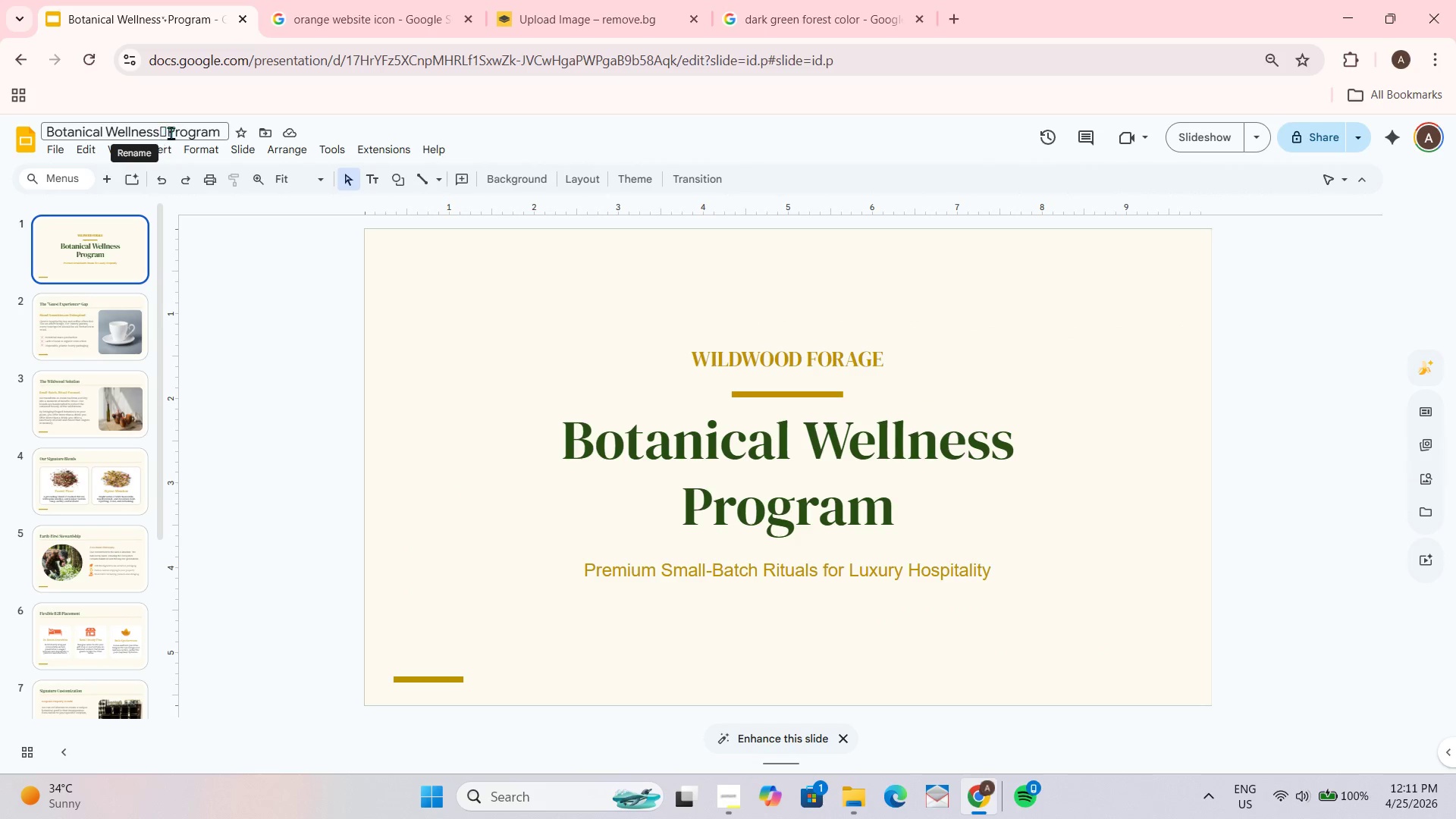 
left_click([169, 127])
 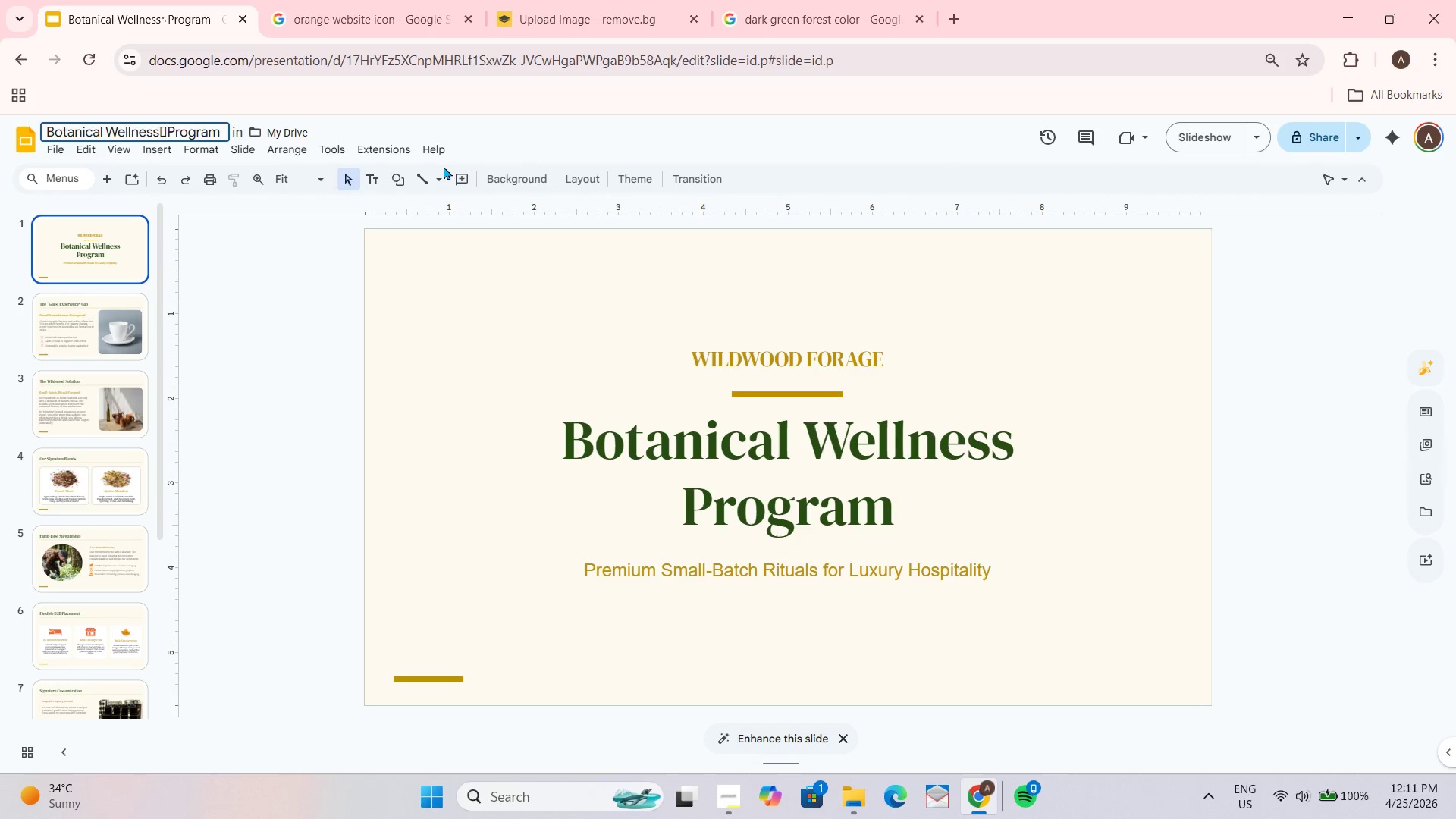 
key(Backspace)
 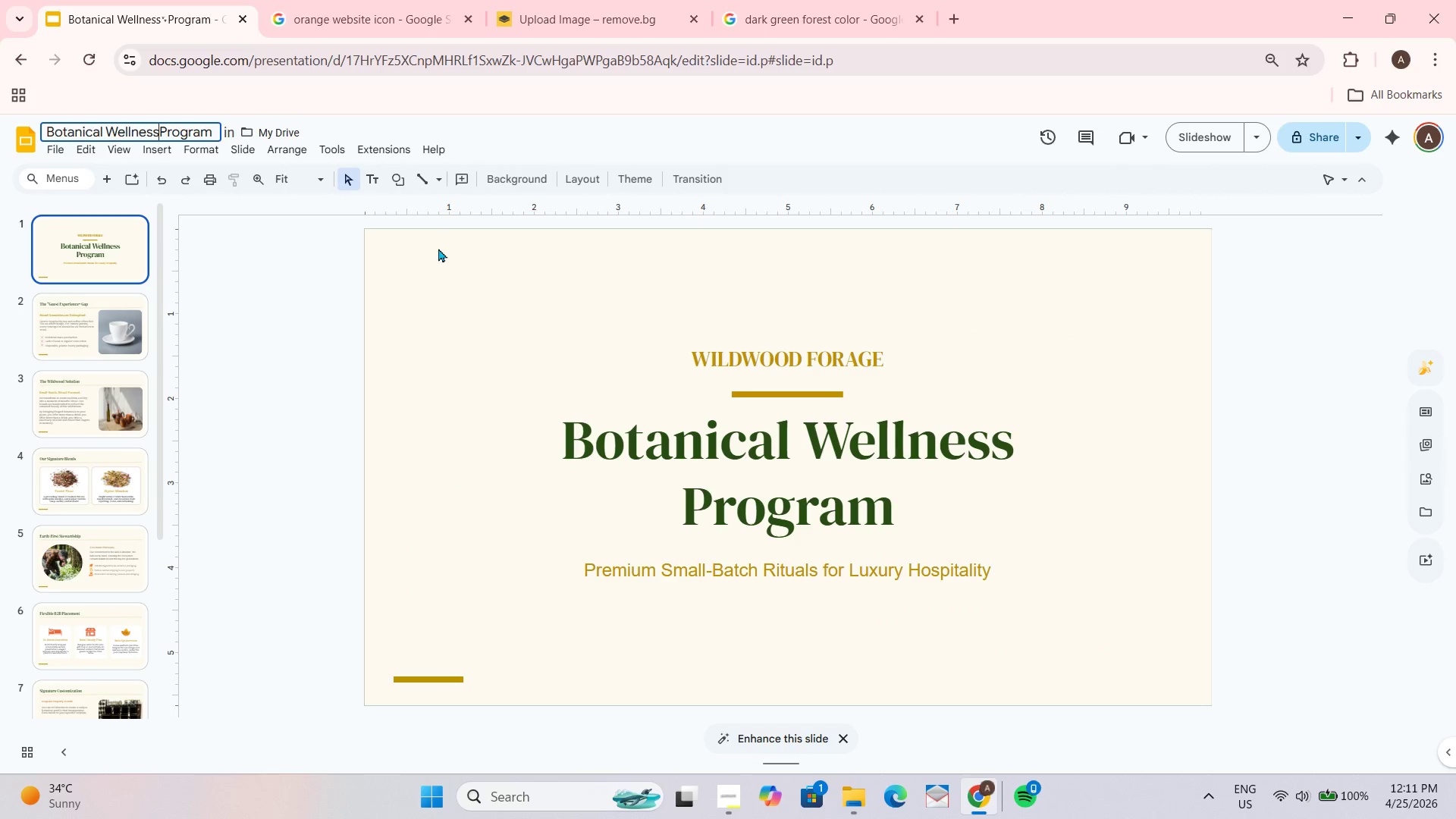 
key(Space)
 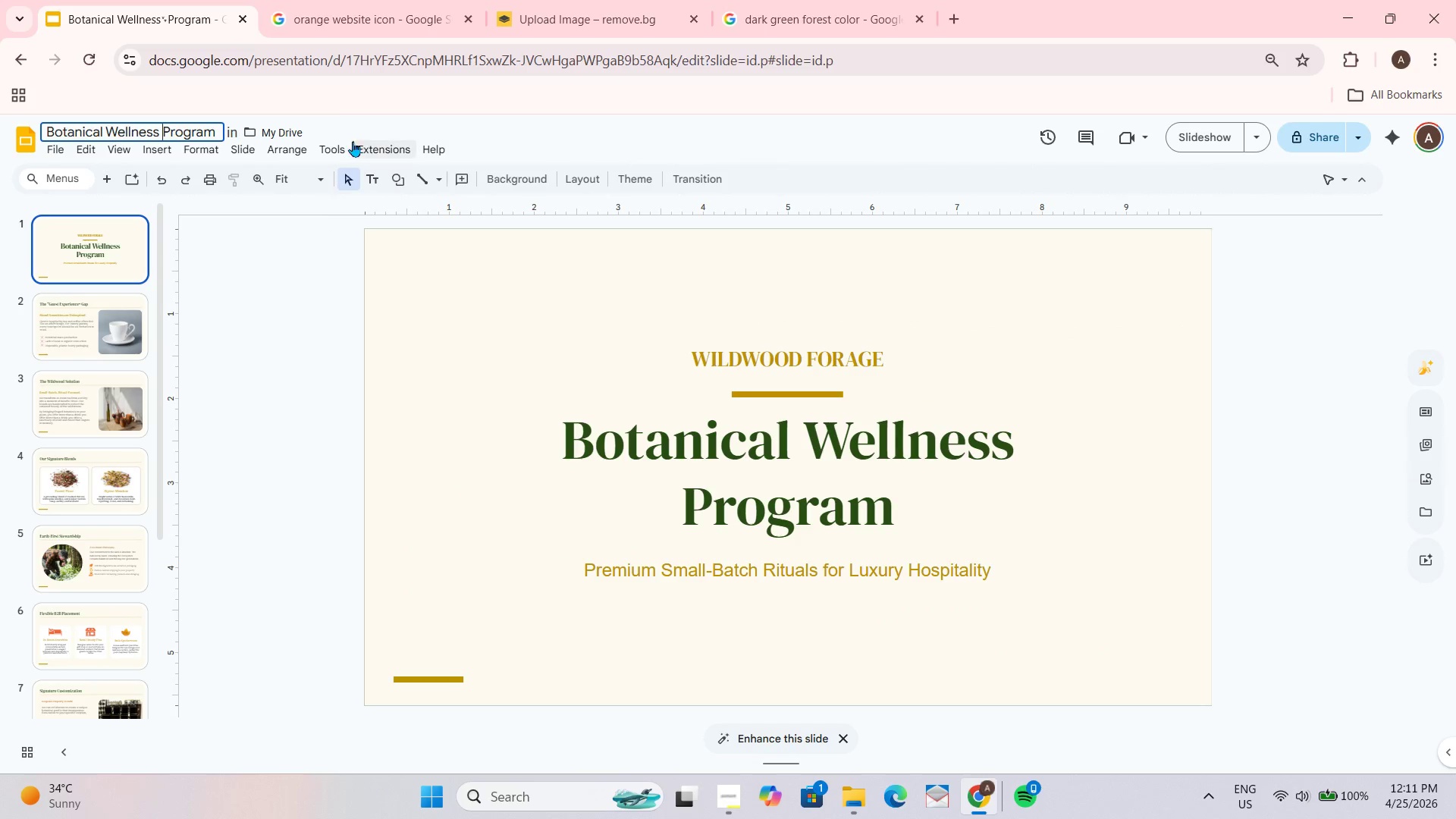 
key(Alt+AltLeft)
 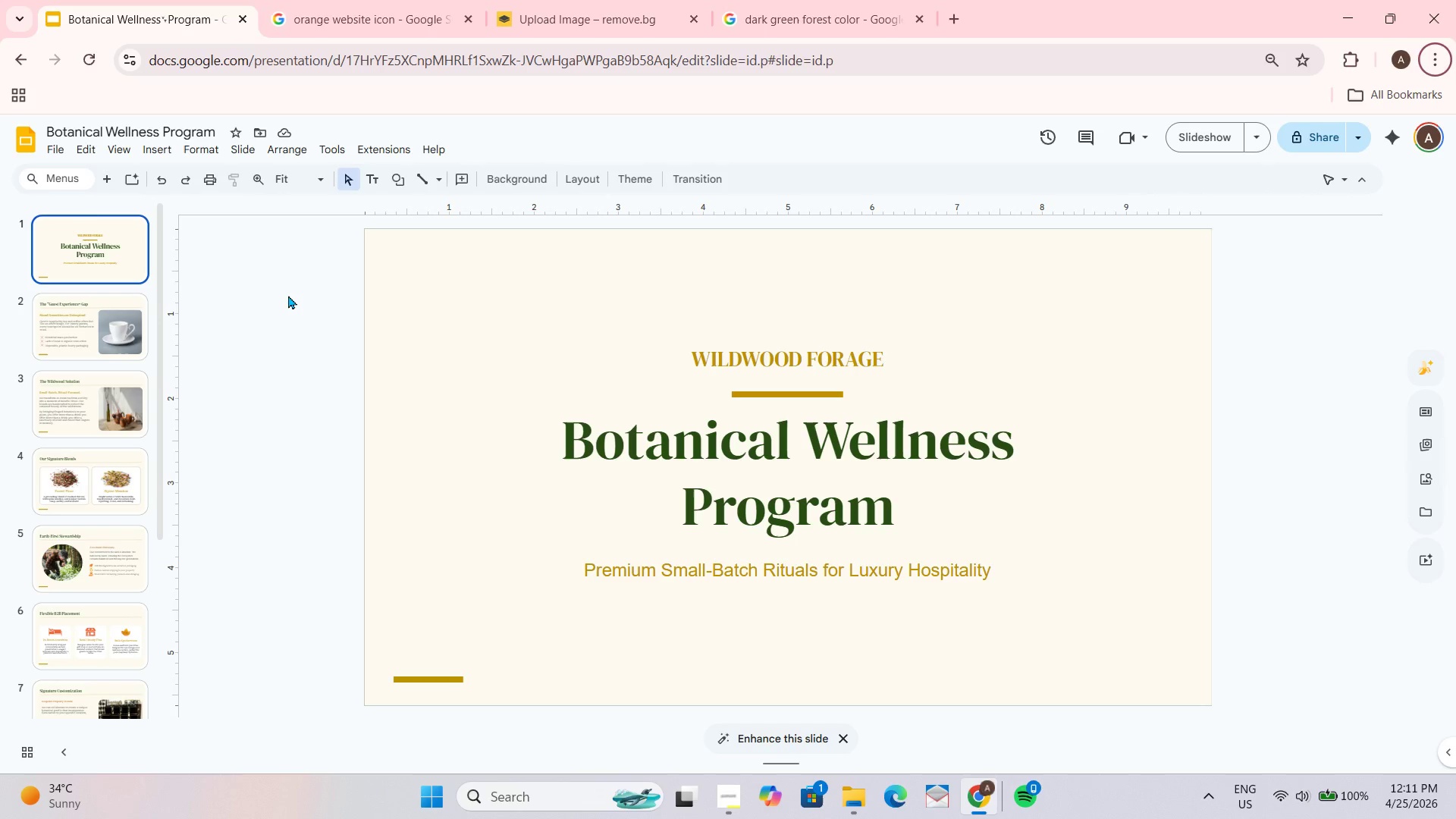 
left_click_drag(start_coordinate=[288, 293], to_coordinate=[288, 287])
 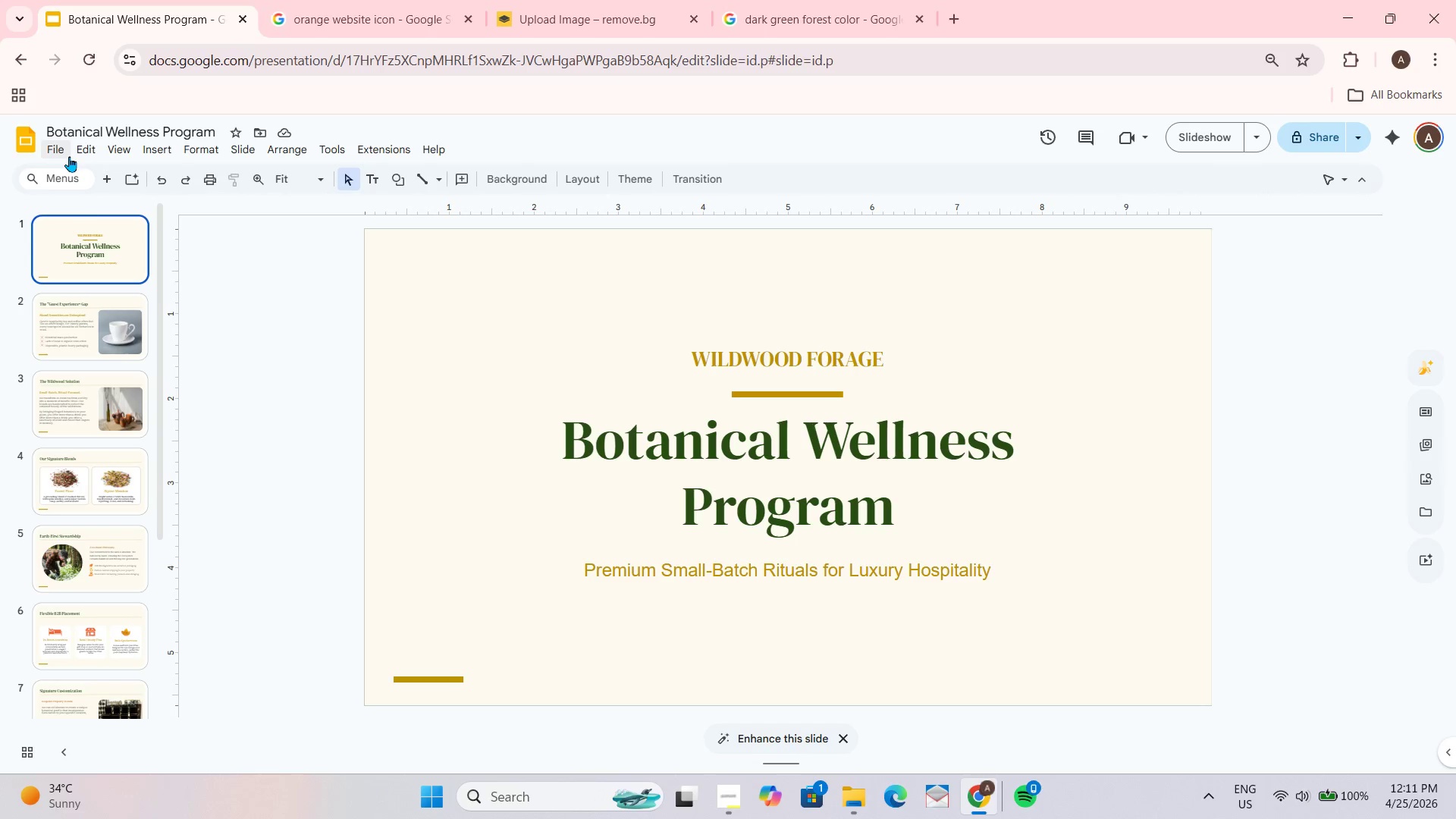 
left_click([67, 153])
 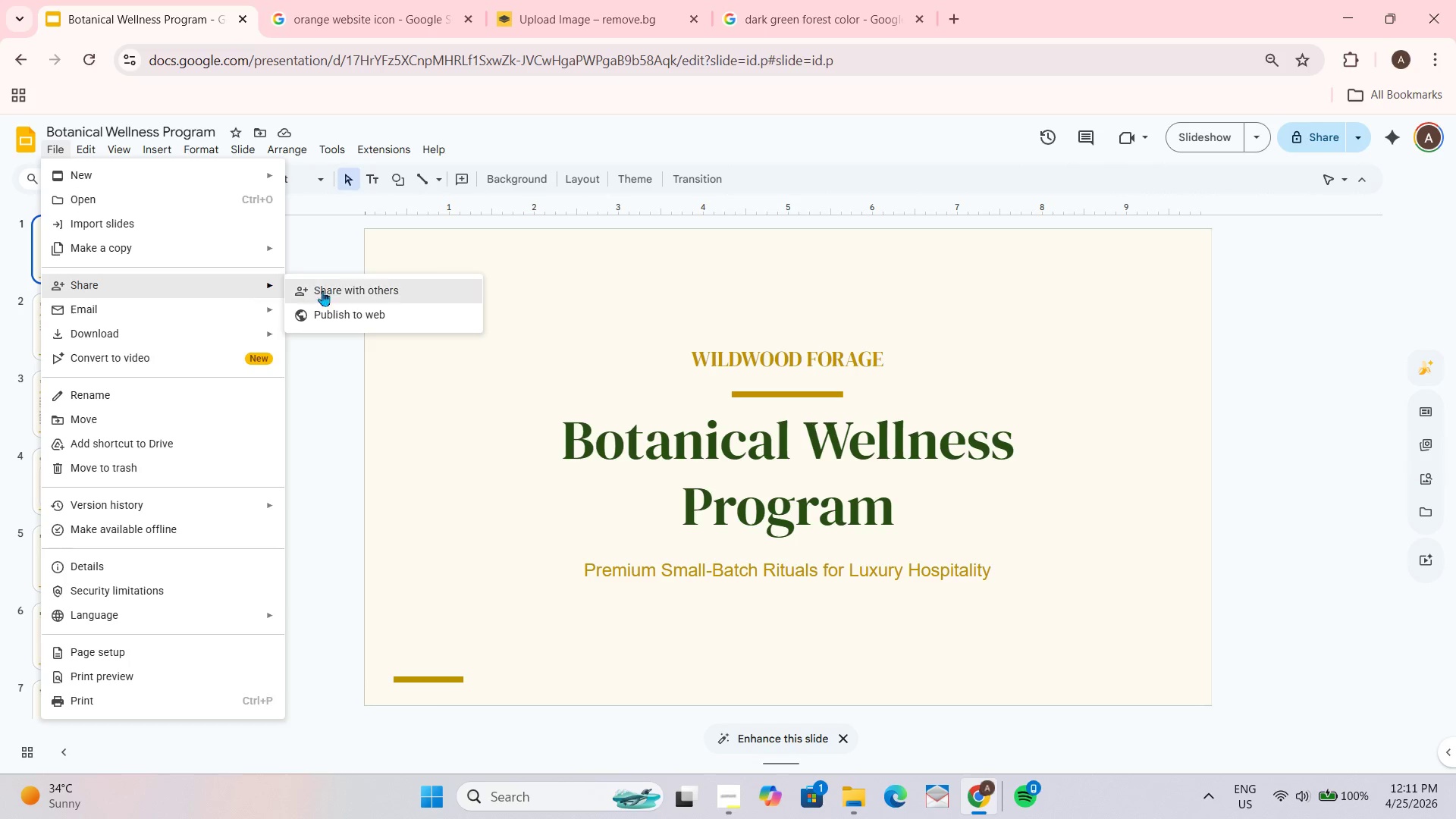 
left_click([344, 285])
 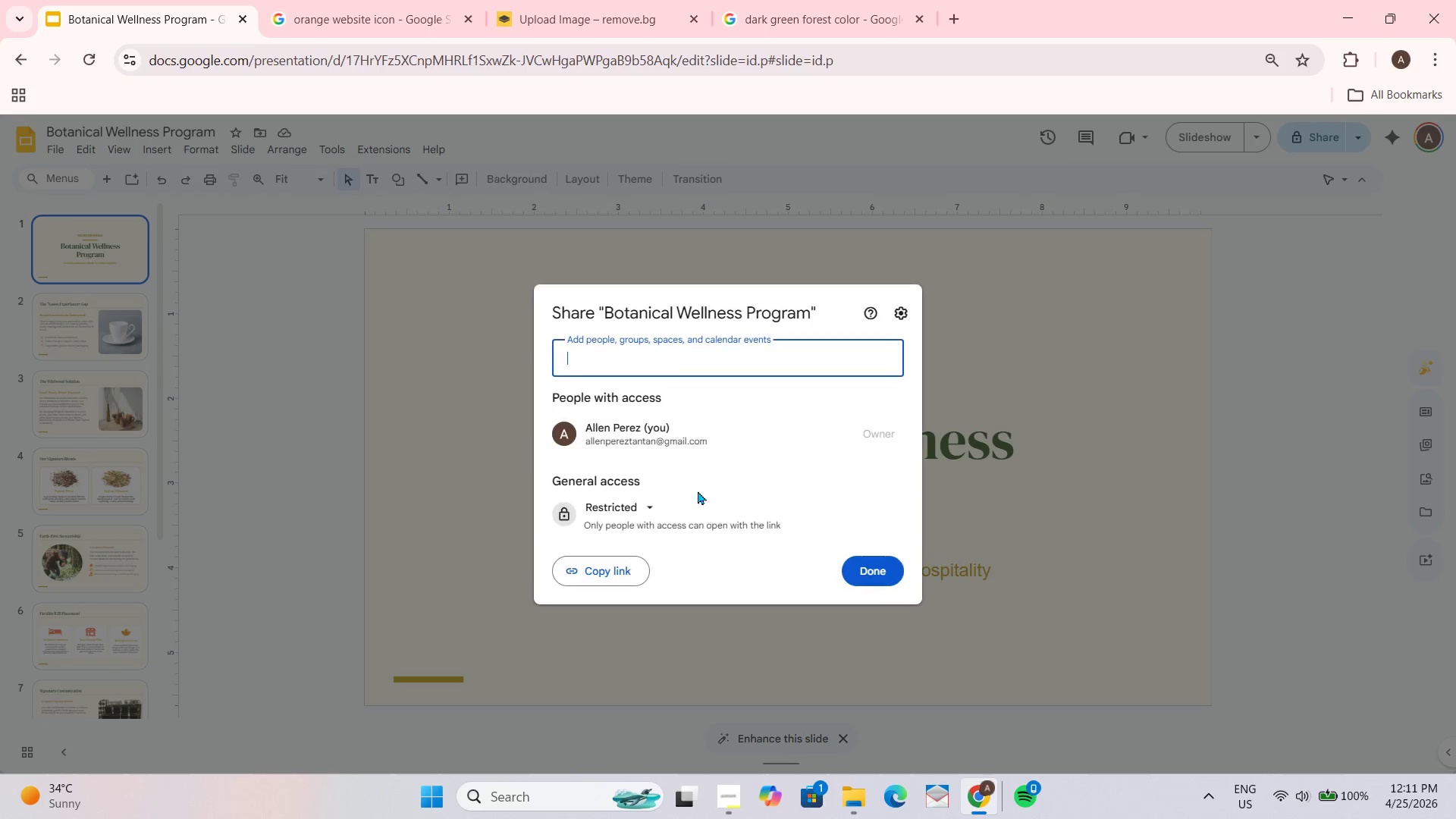 
left_click([647, 504])
 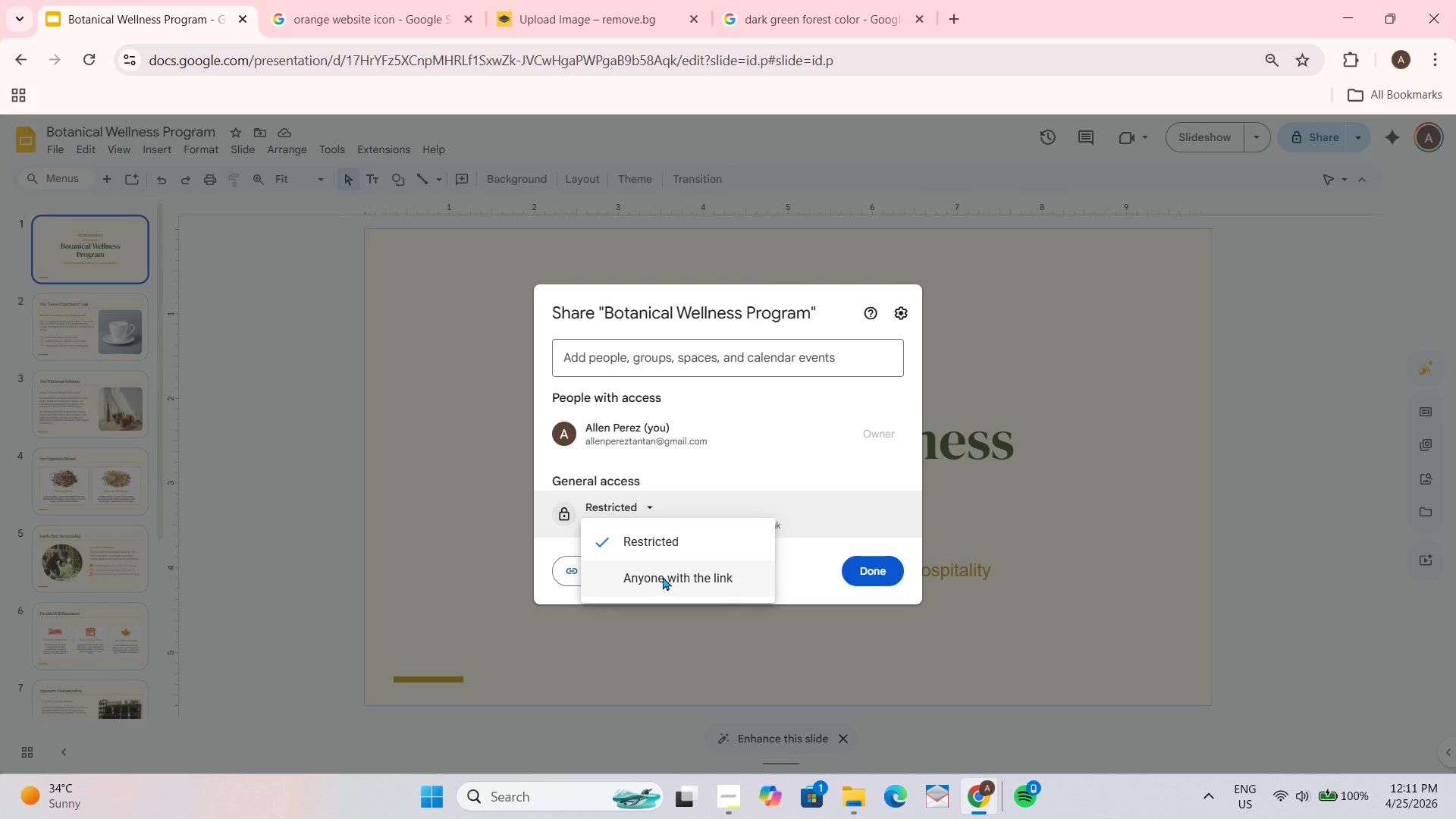 
left_click([663, 576])
 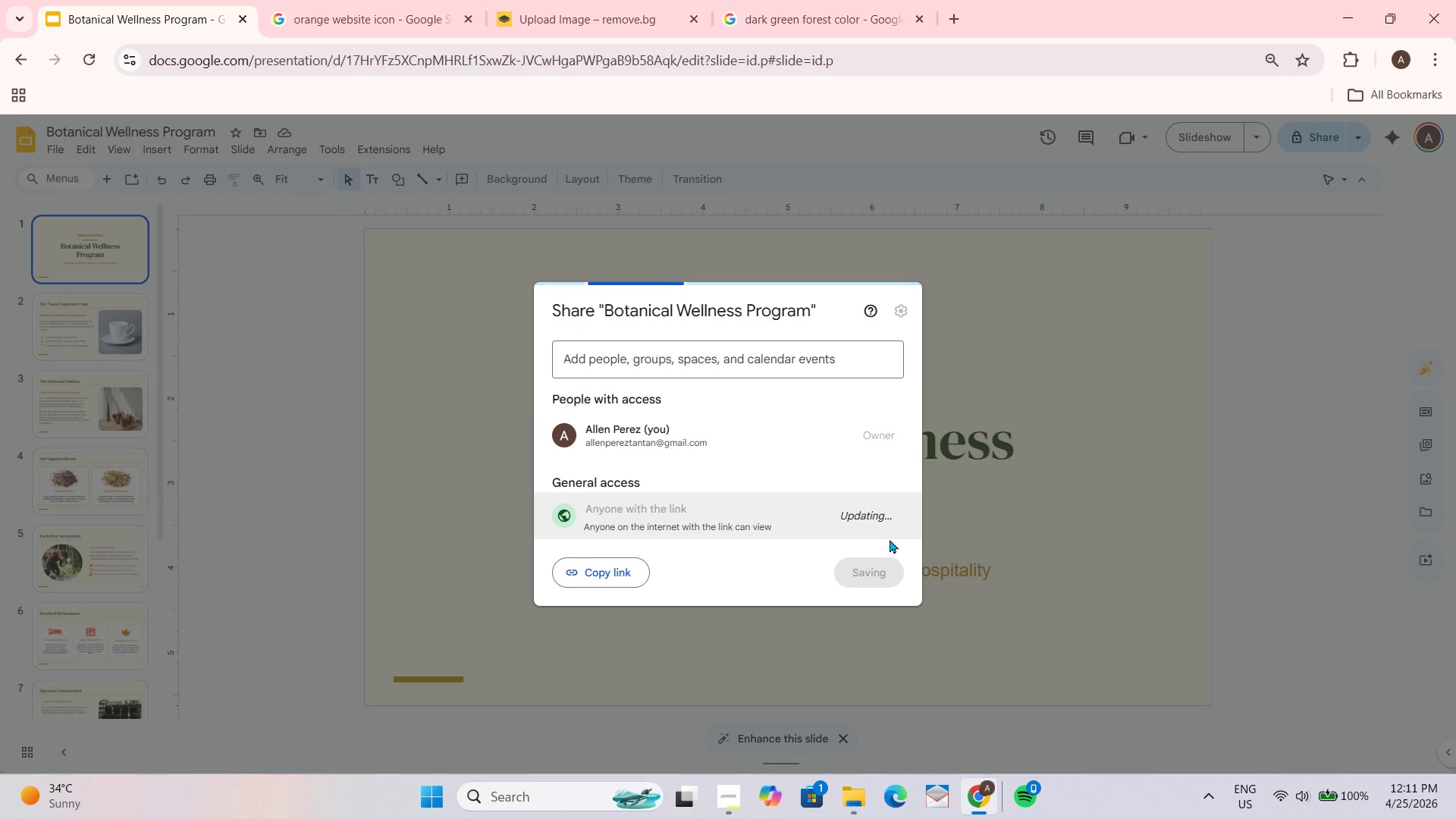 
left_click([887, 515])
 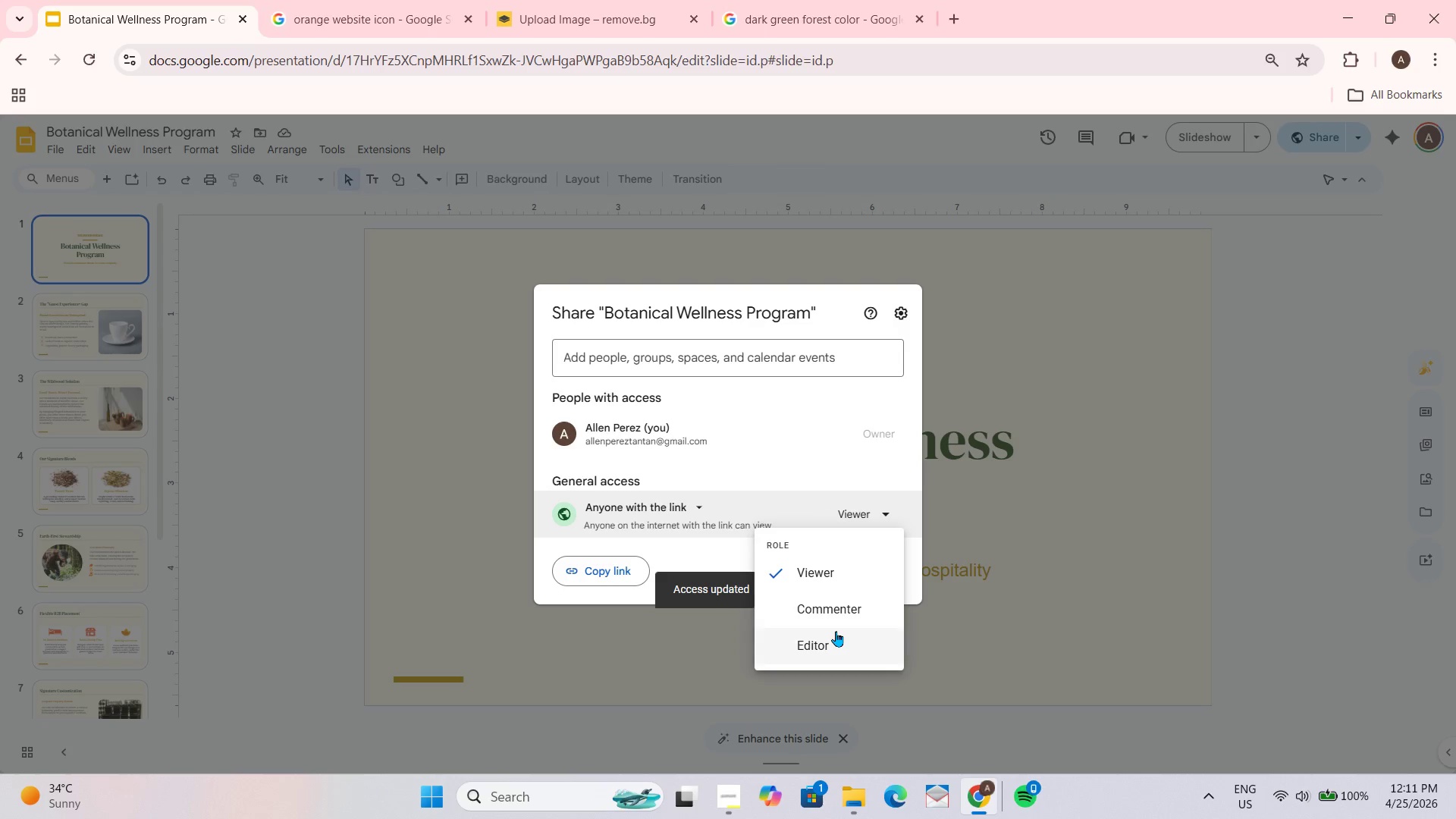 
left_click([836, 631])
 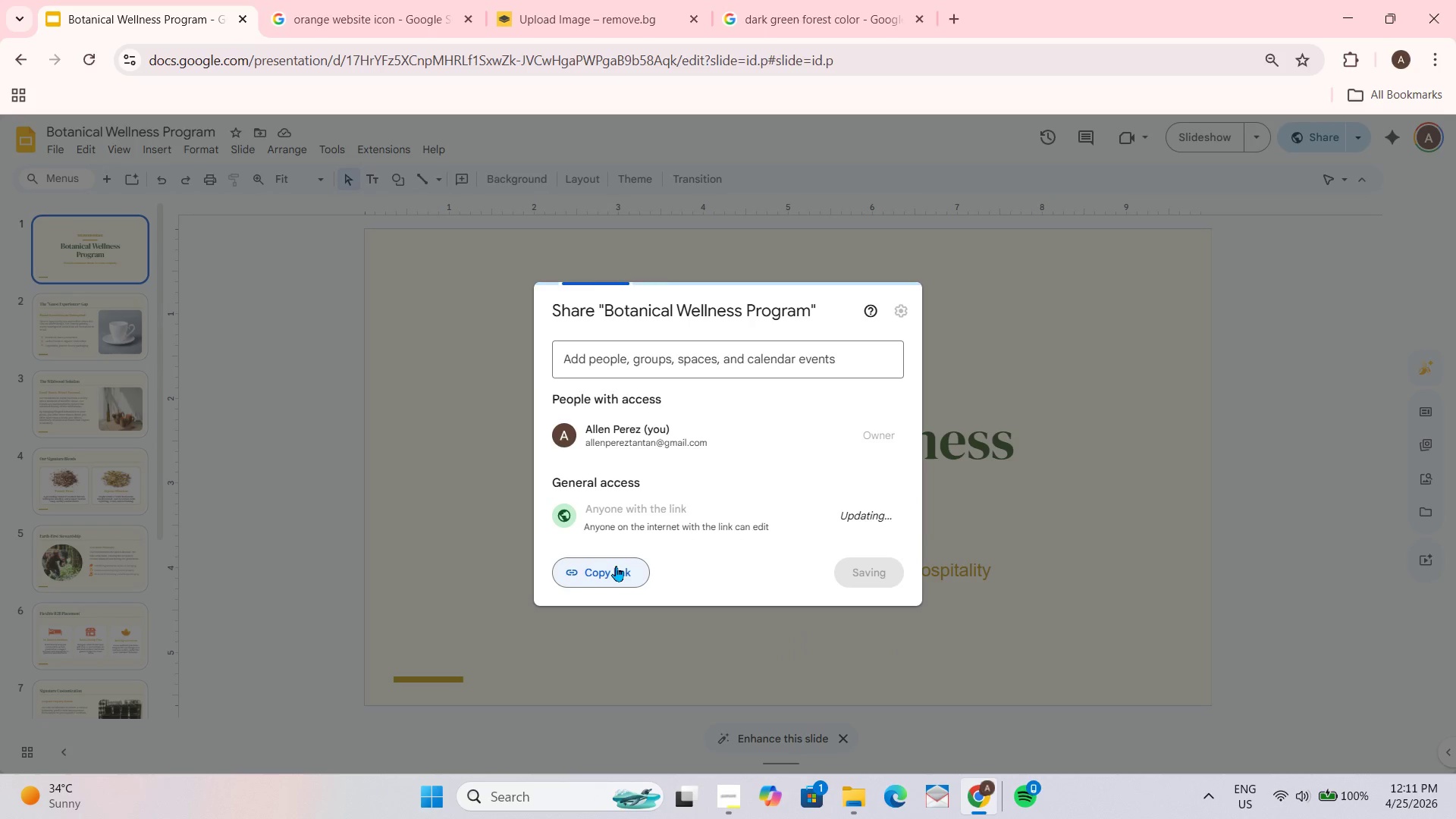 
left_click([613, 565])
 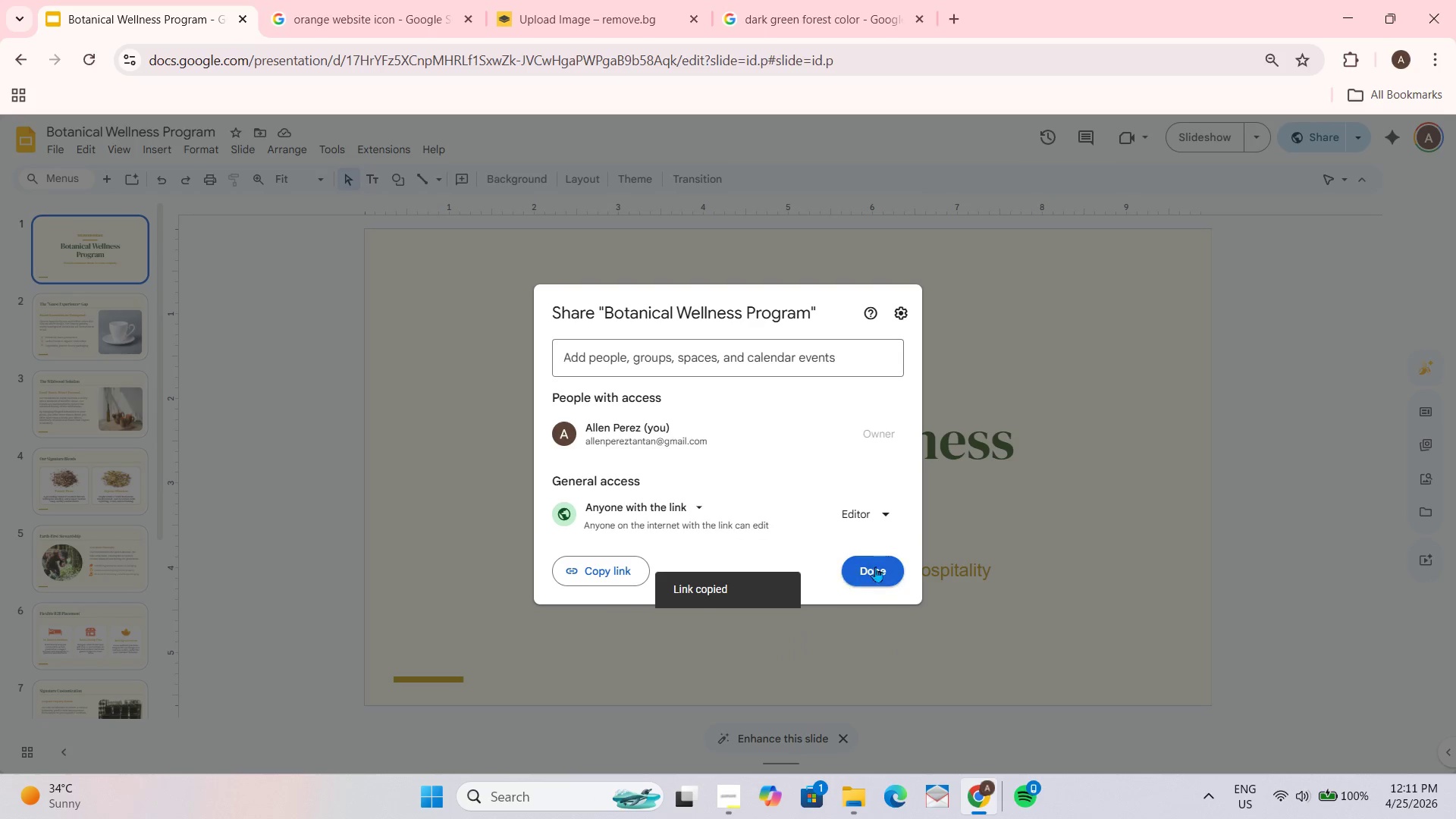 